 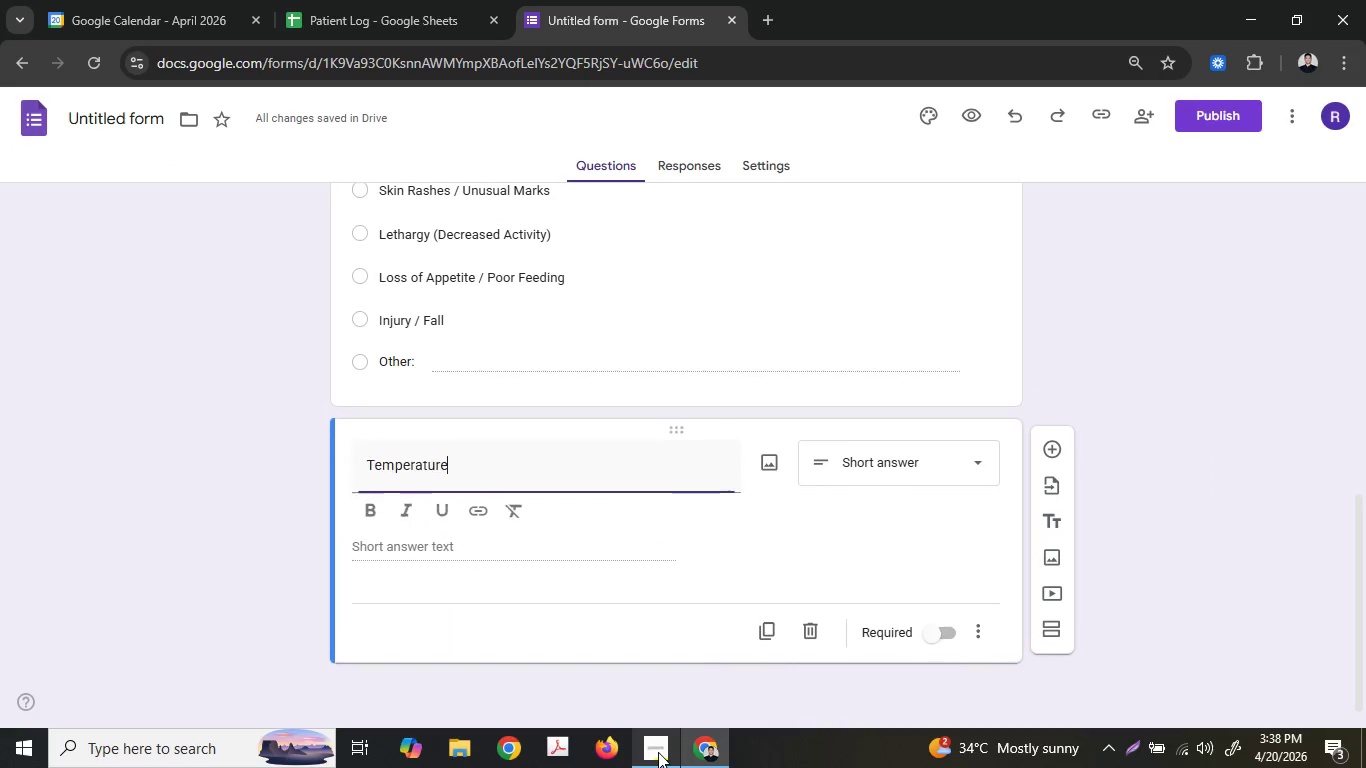 
hold_key(key=ShiftLeft, duration=0.31)
 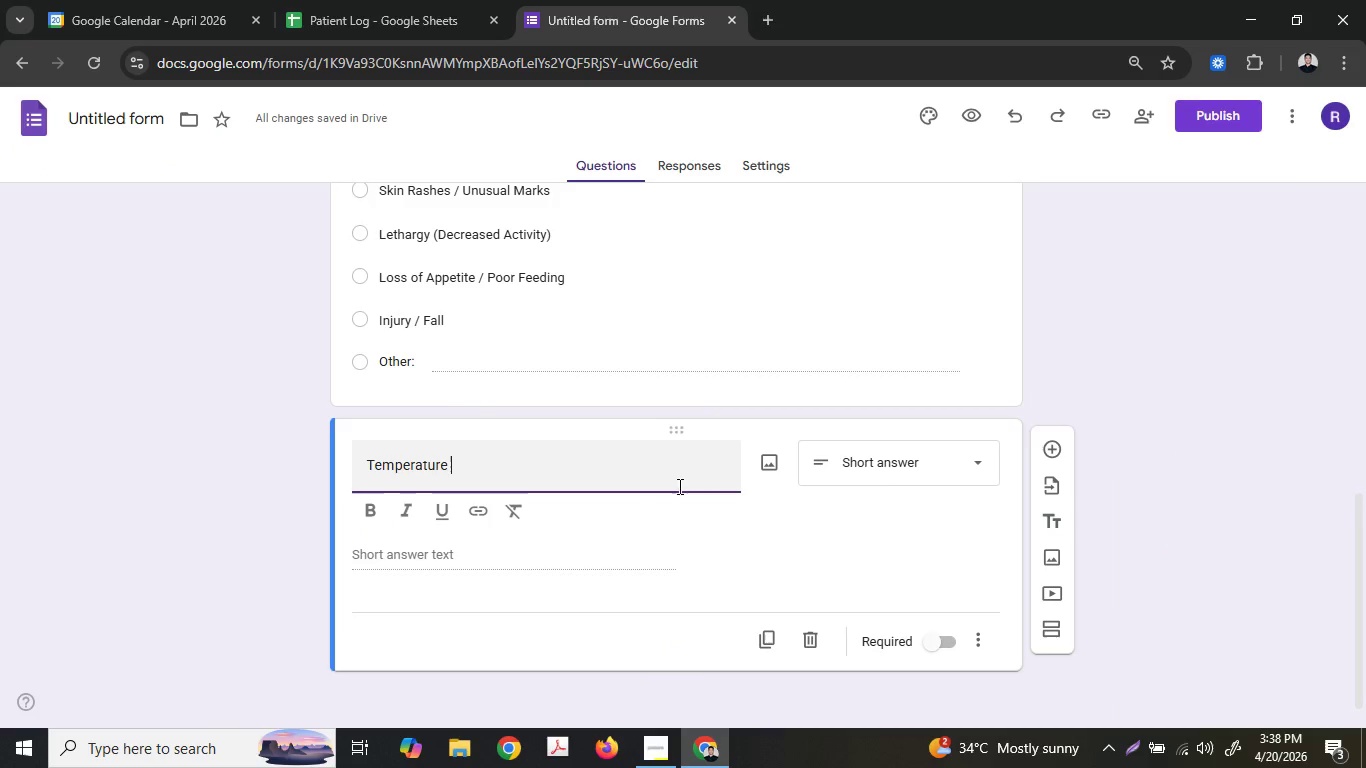 
hold_key(key=ShiftLeft, duration=0.61)
 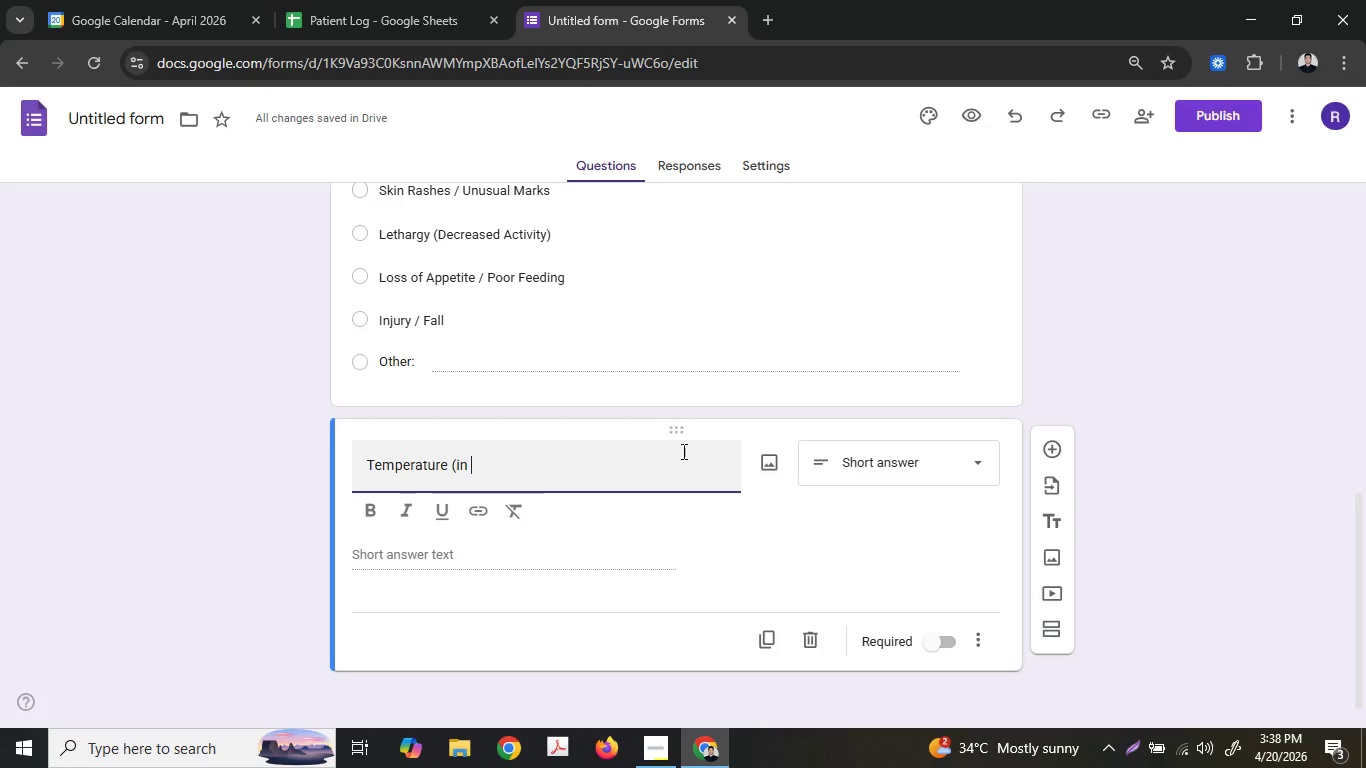 
key(Control+ControlLeft)
 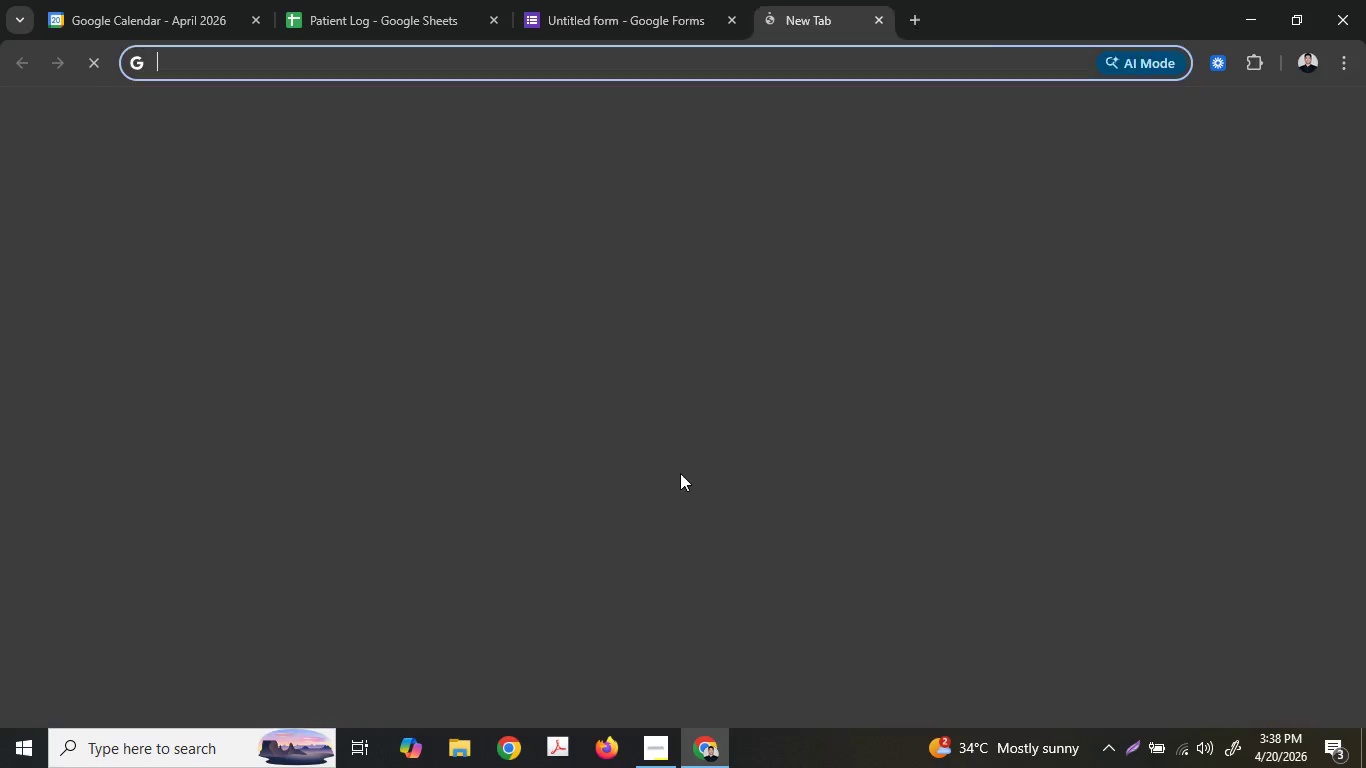 
key(Control+T)
 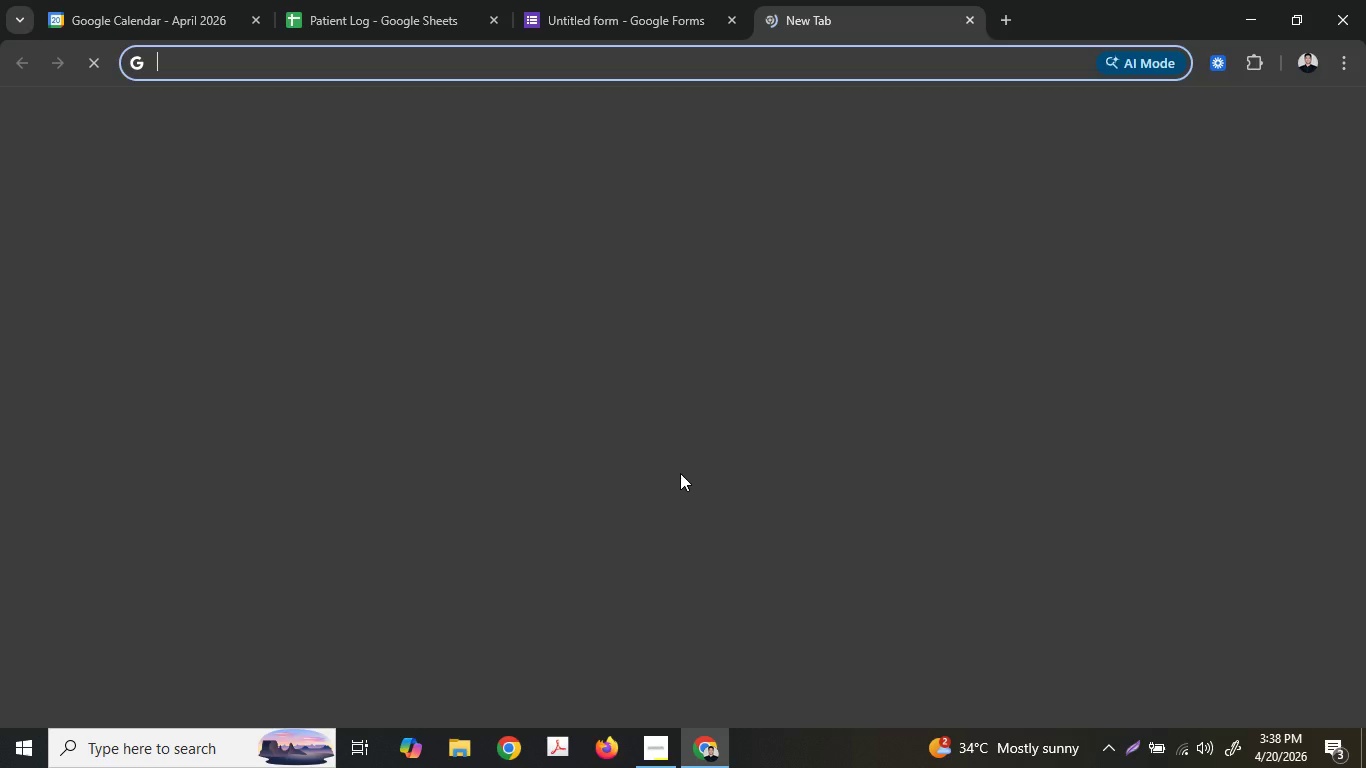 
type(def)
key(Backspace)
type(g)
 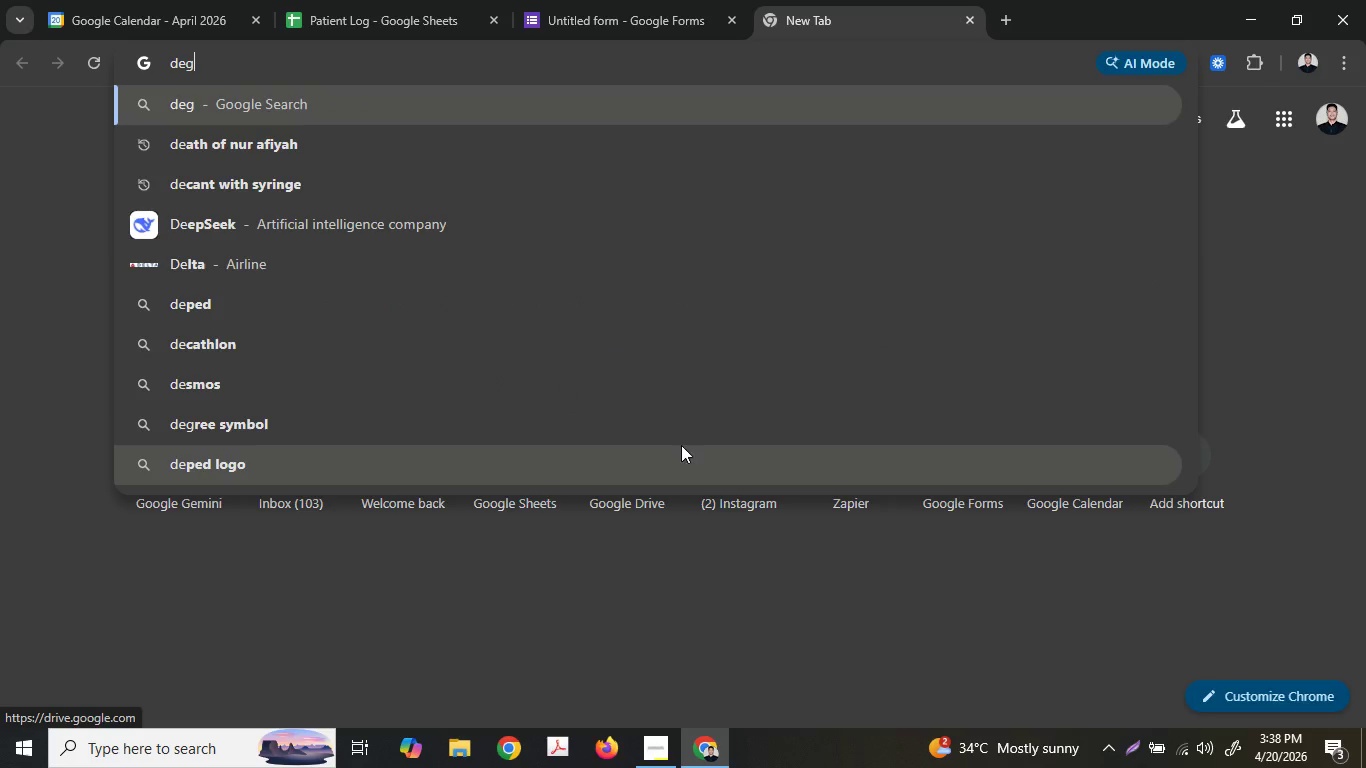 
type(ree symbol)
 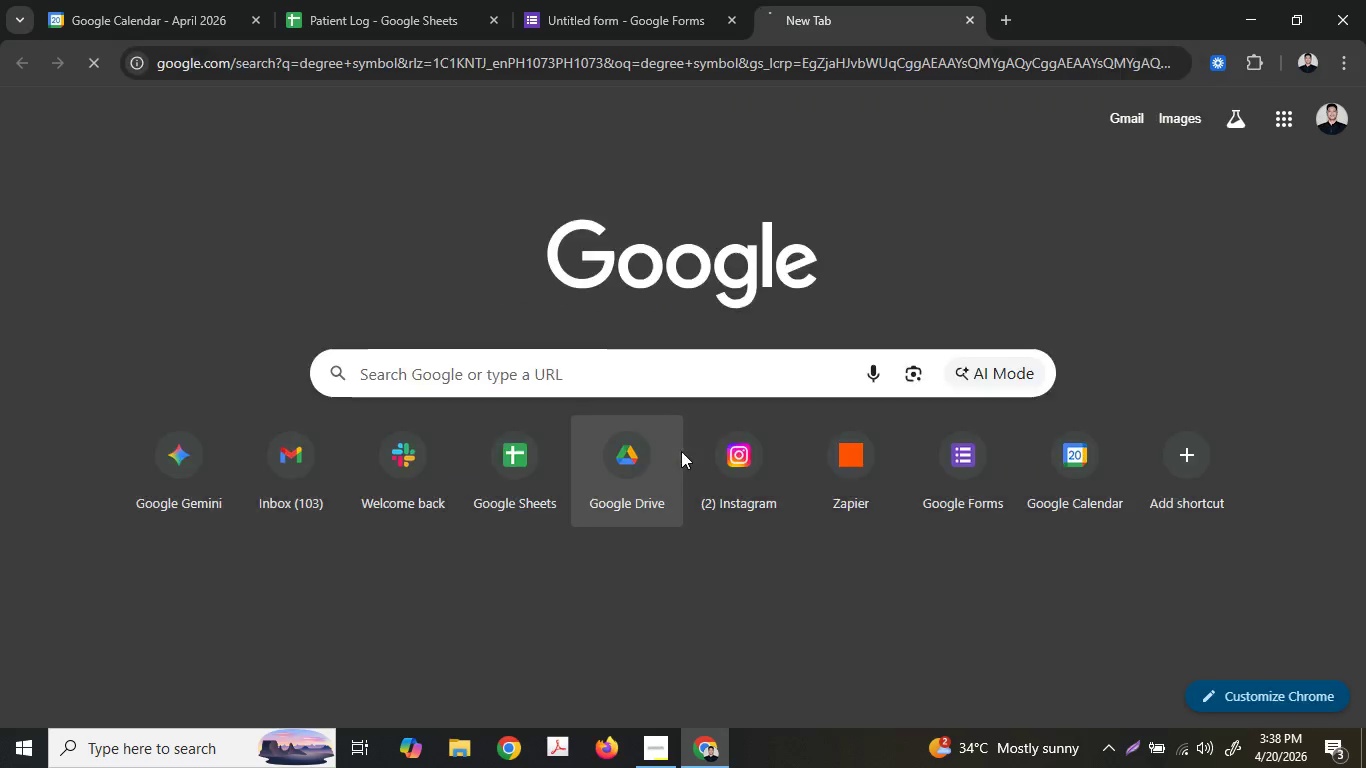 
key(Enter)
 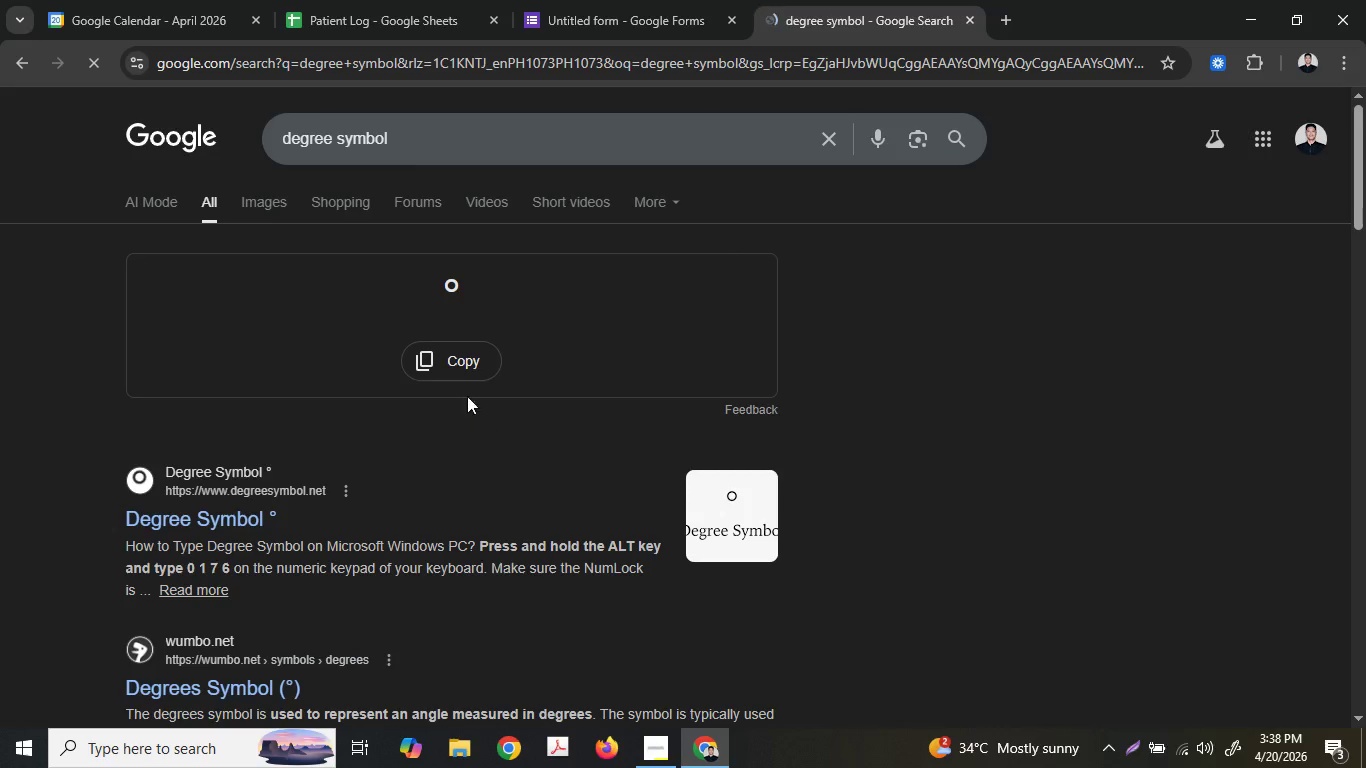 
left_click([455, 360])
 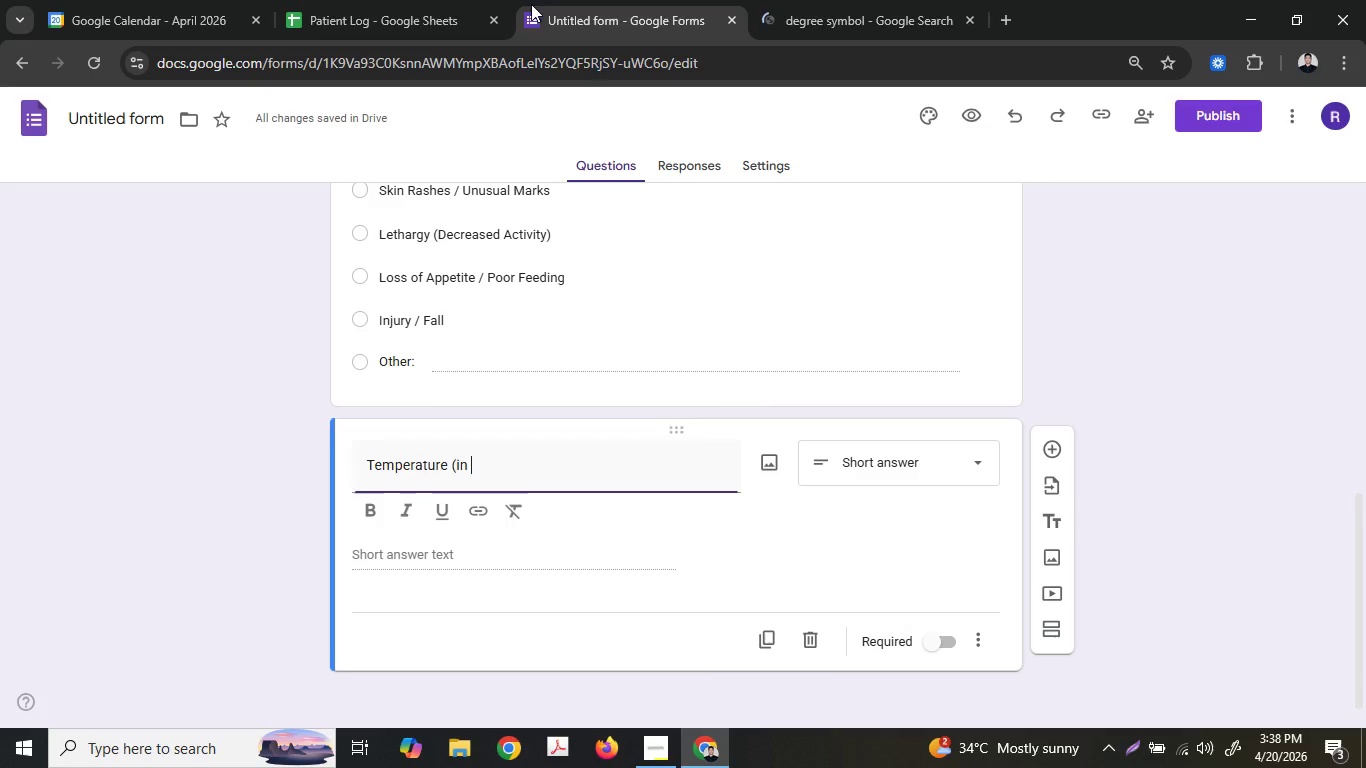 
key(Control+ControlLeft)
 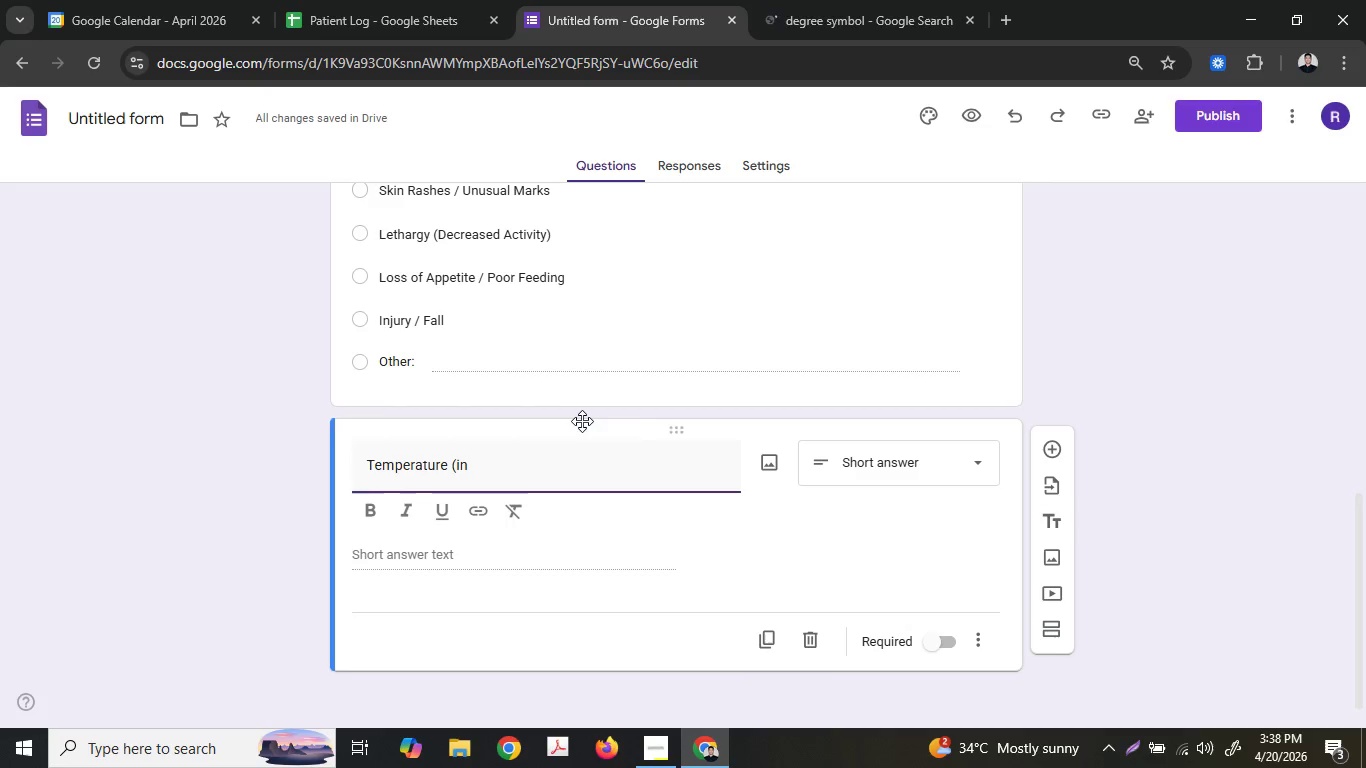 
key(Control+V)
 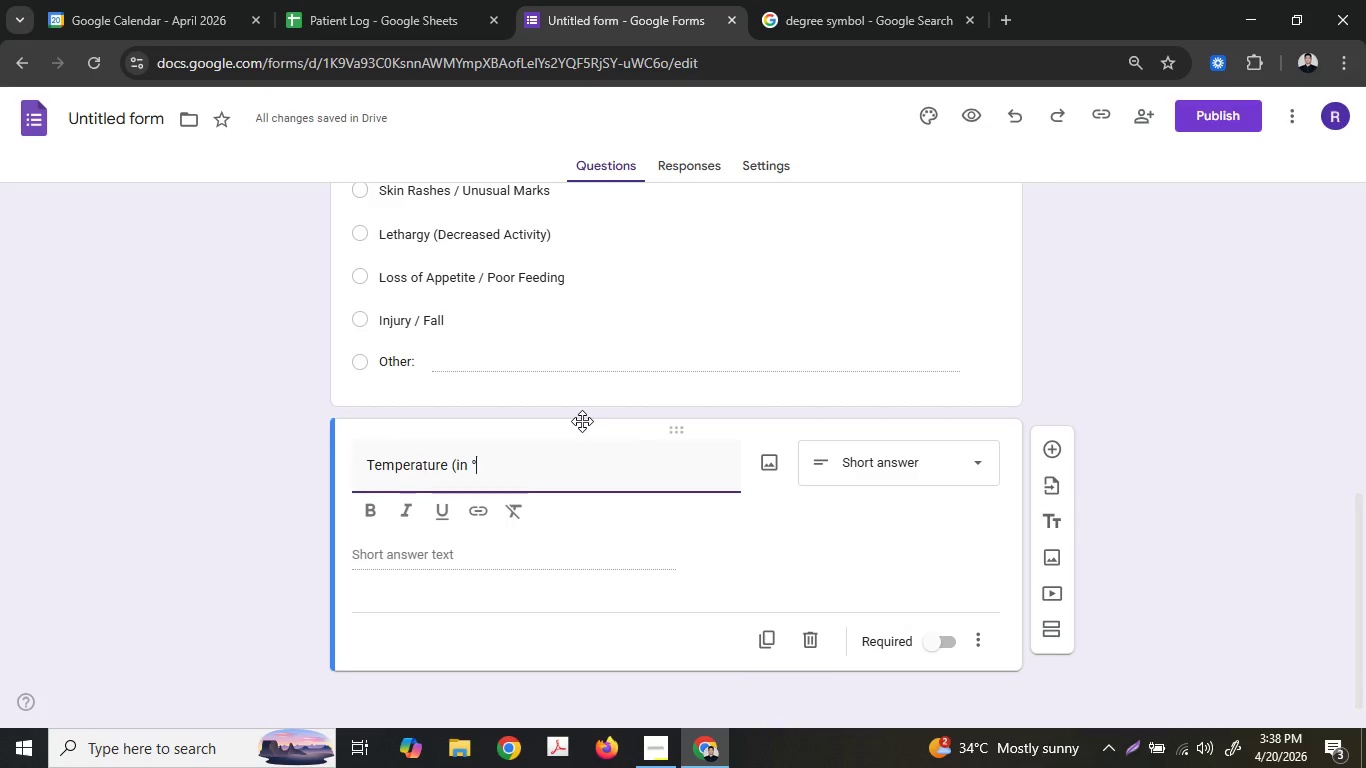 
type(F))
 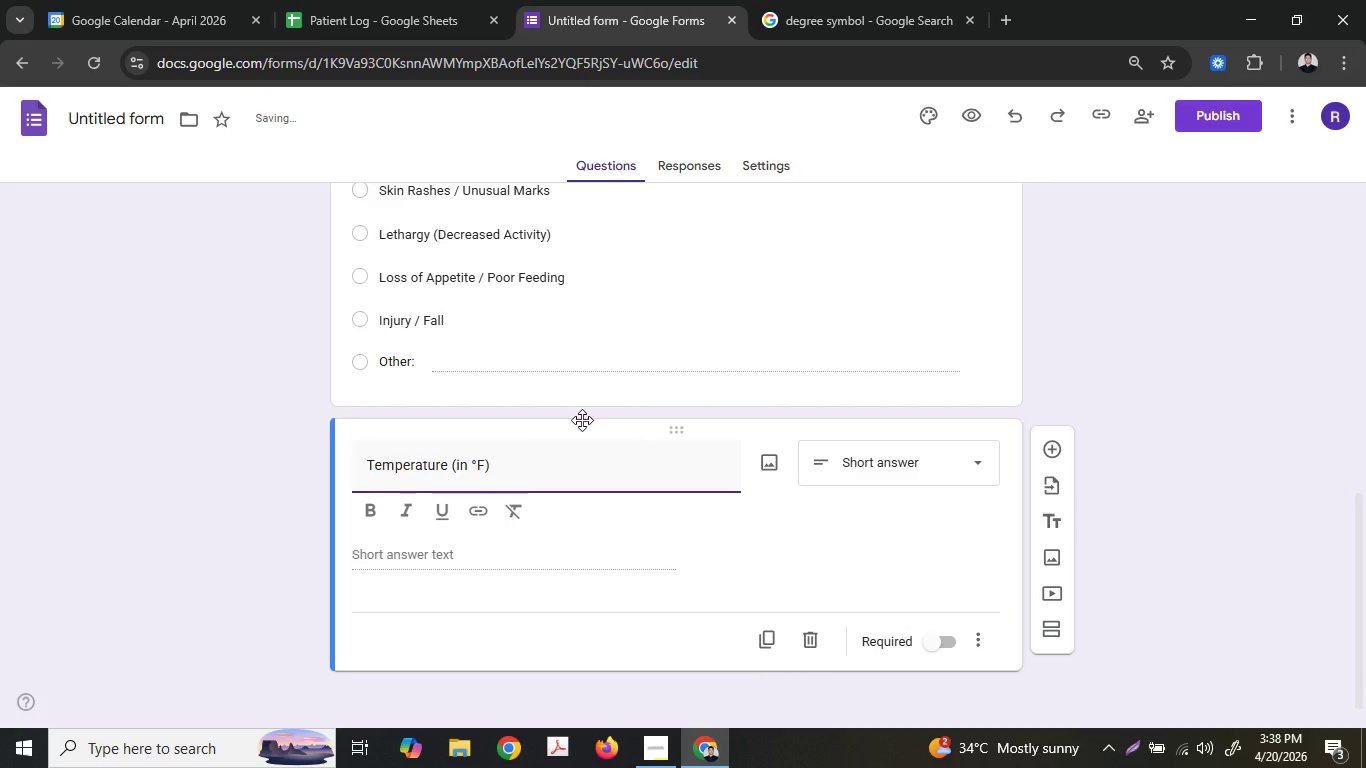 
left_click([1053, 472])
 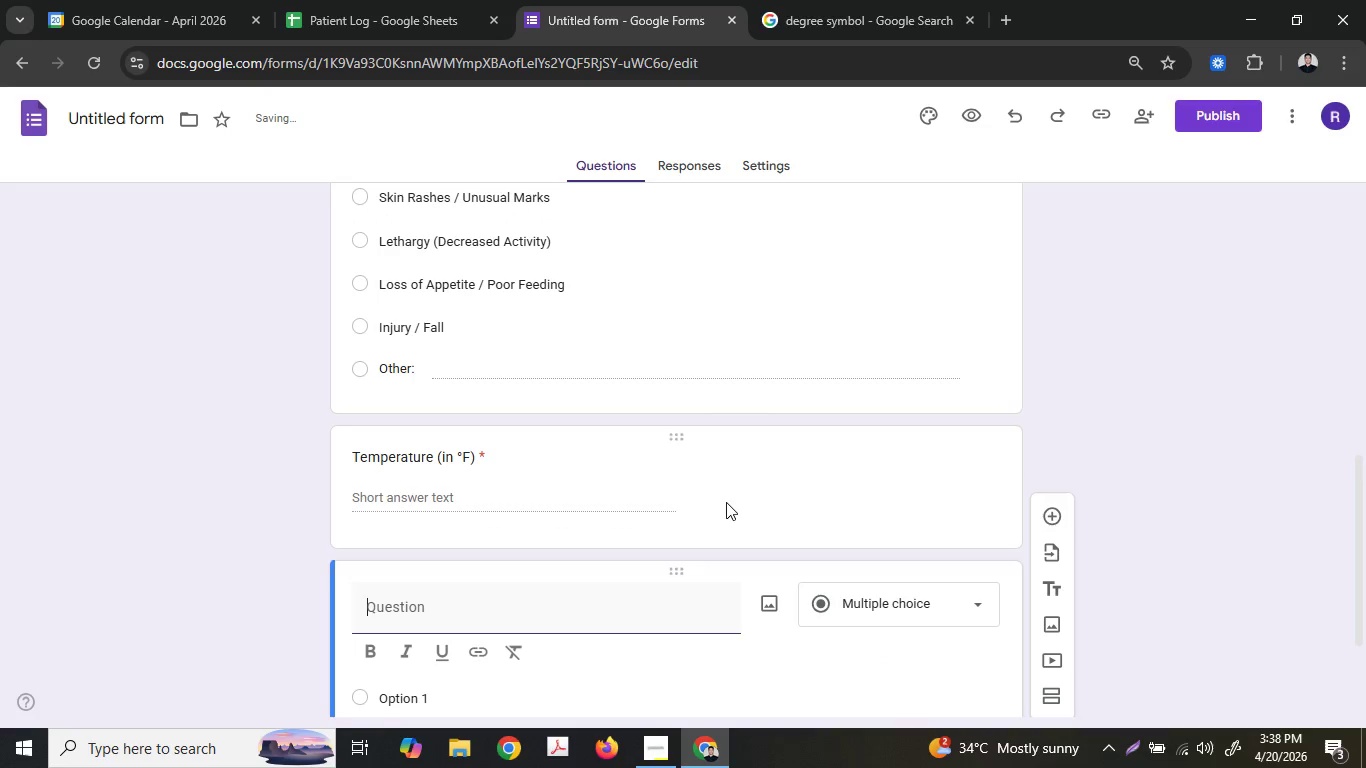 
scroll: coordinate [701, 518], scroll_direction: up, amount: 6.0
 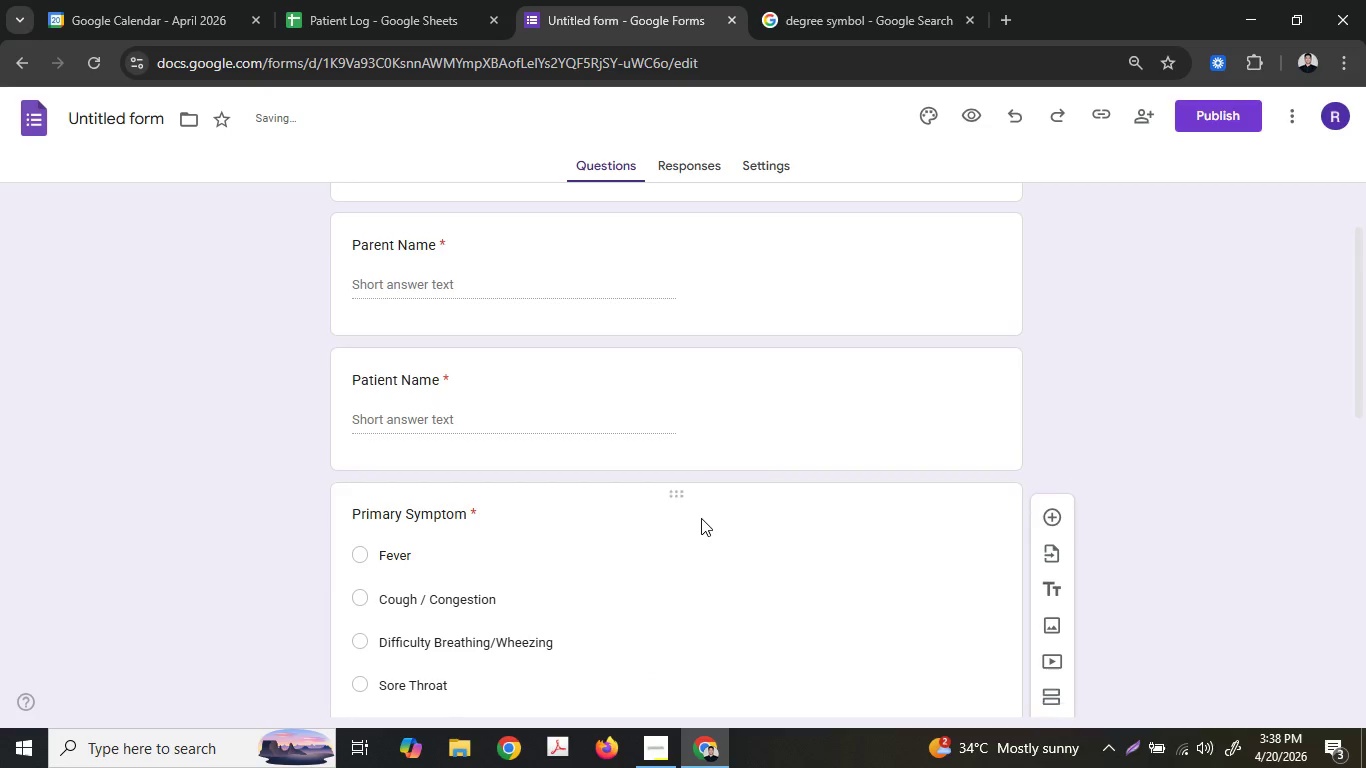 
scroll: coordinate [700, 517], scroll_direction: down, amount: 6.0
 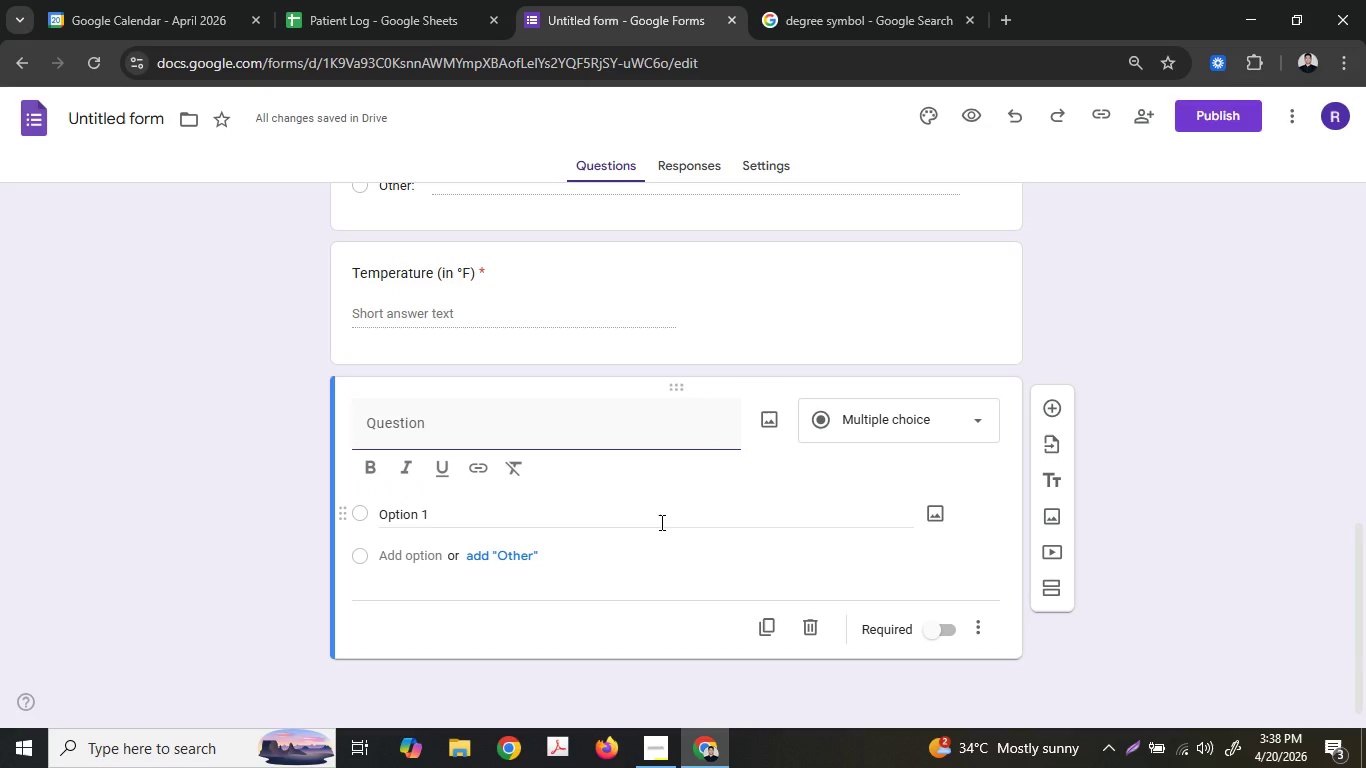 
type(Respit)
key(Backspace)
type(ratory)
 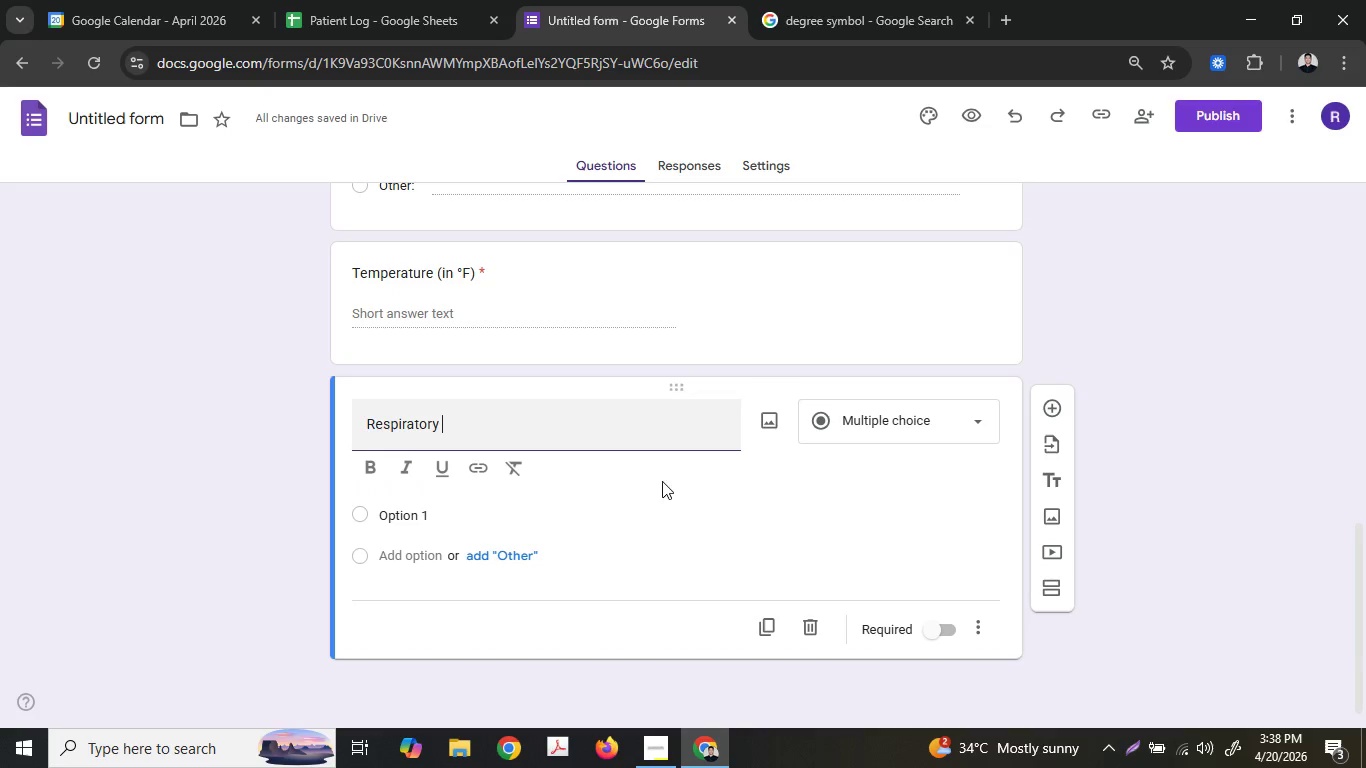 
type( Distre)
 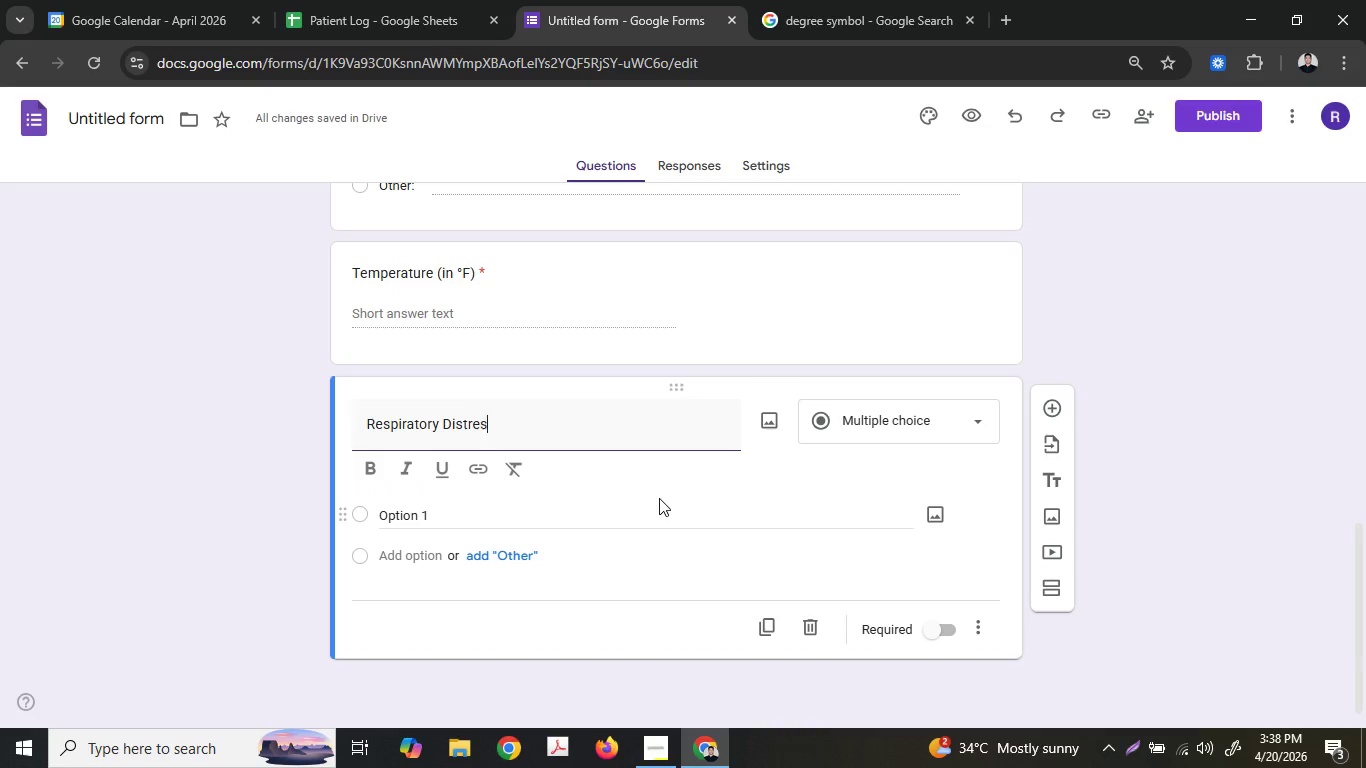 
type(ss?)
 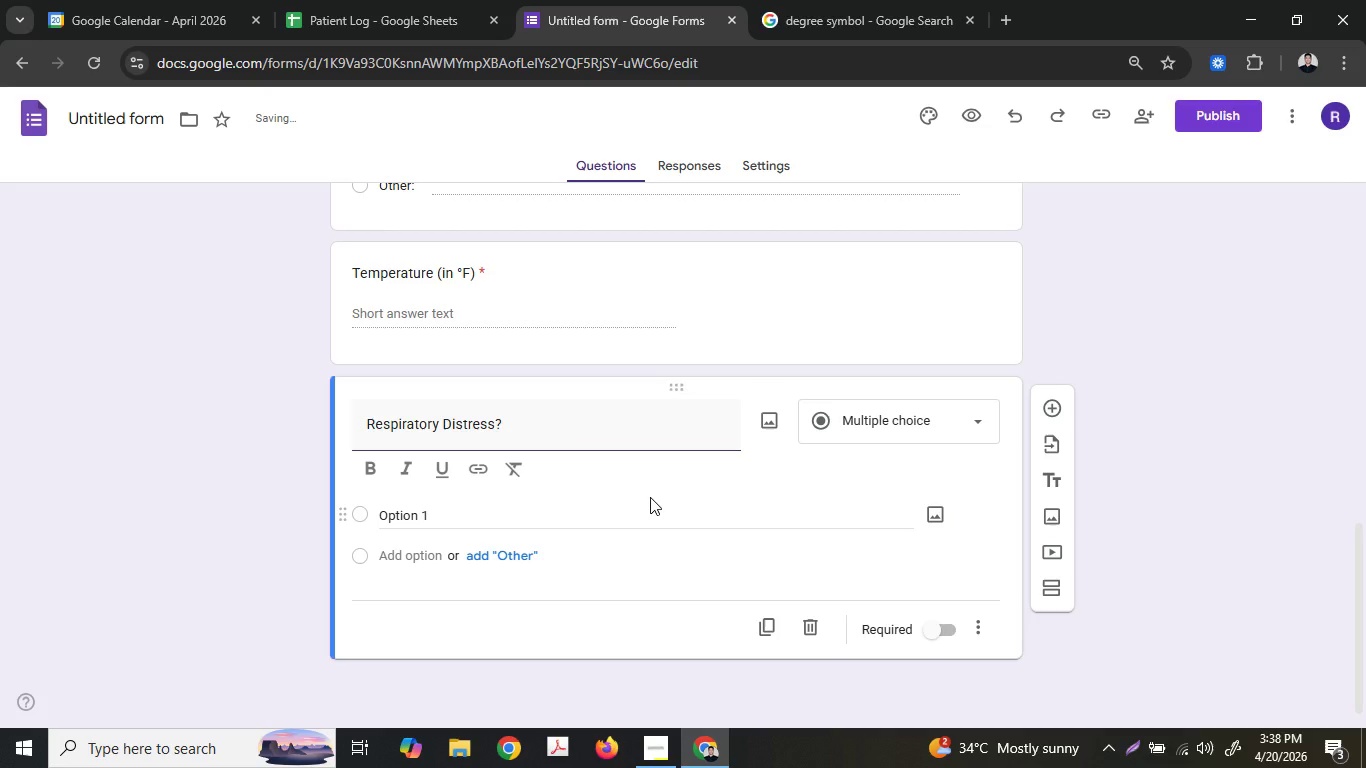 
left_click_drag(start_coordinate=[647, 497], to_coordinate=[606, 520])
 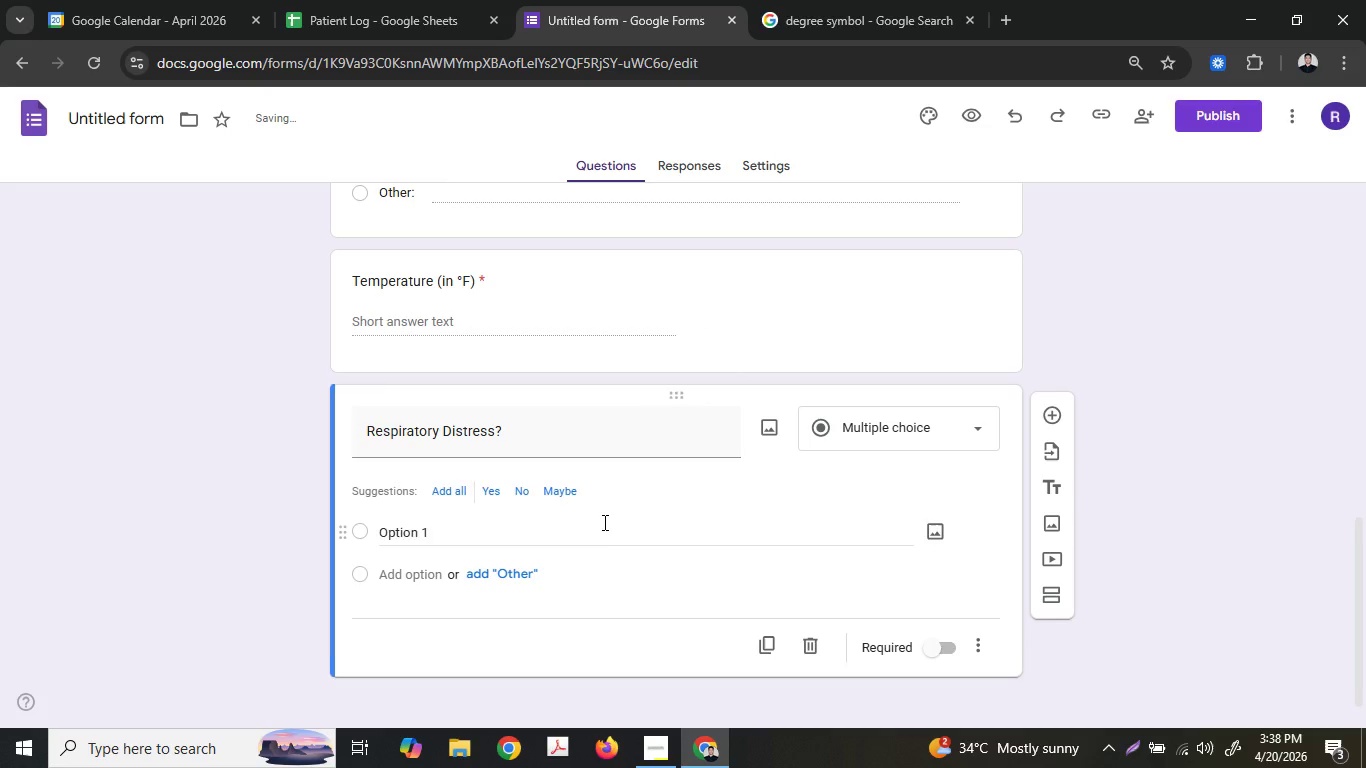 
double_click([603, 522])
 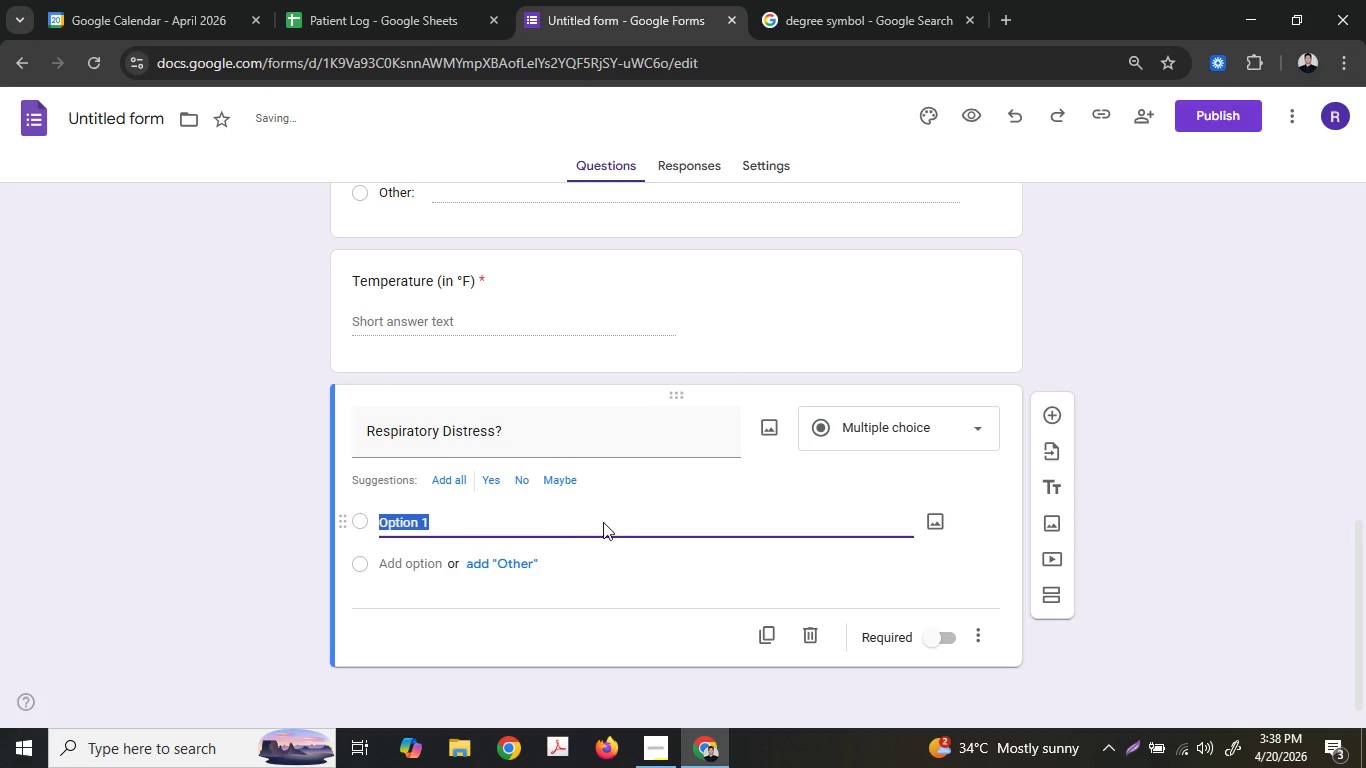 
type(T)
key(Backspace)
type(y)
key(Backspace)
type(Yes)
 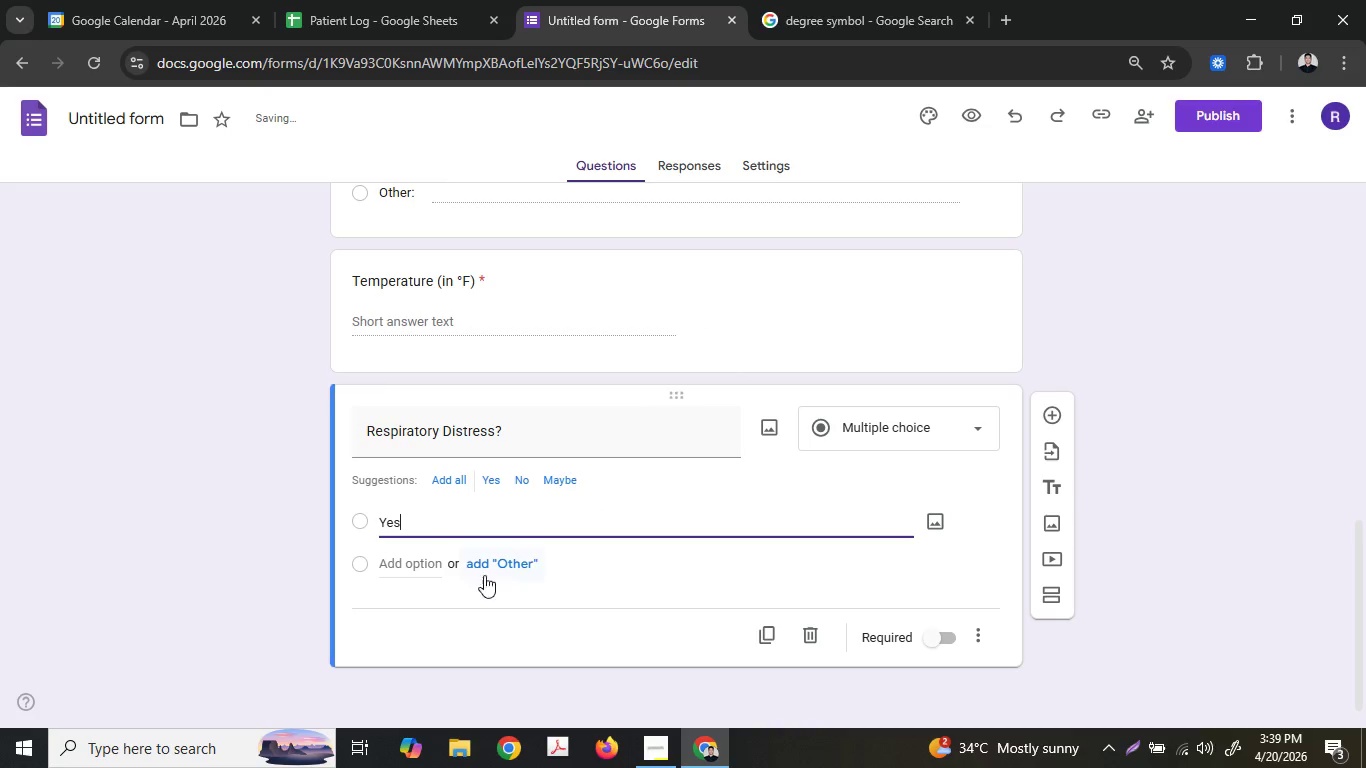 
key(Shift+ShiftLeft)
 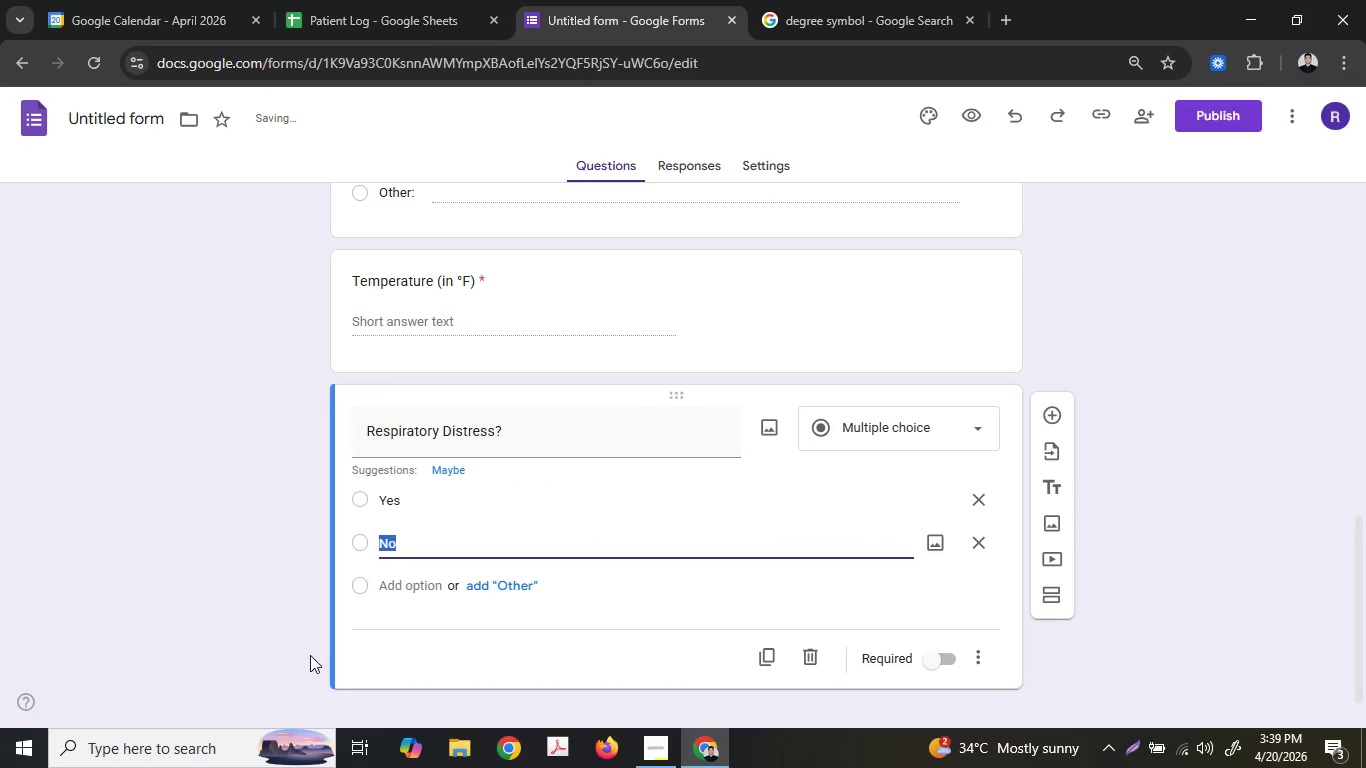 
left_click([295, 666])
 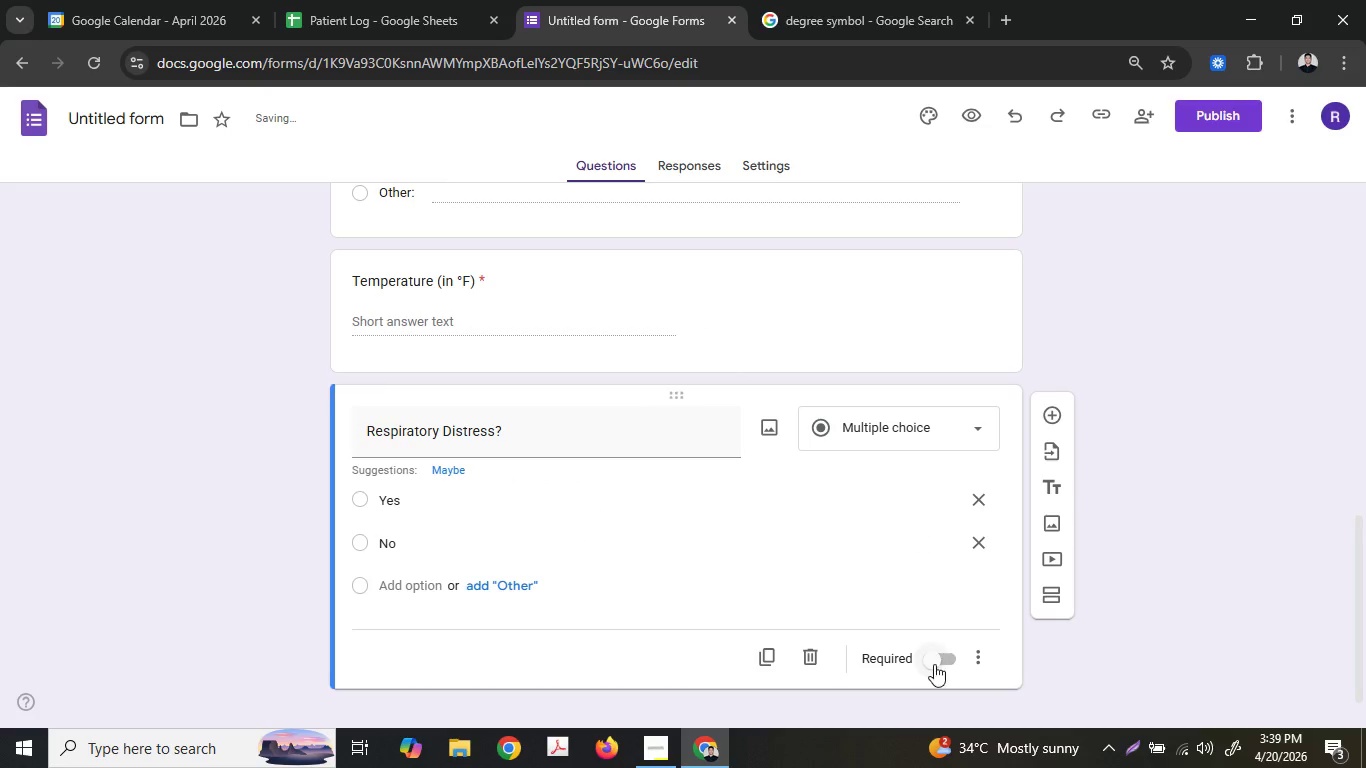 
left_click([932, 665])
 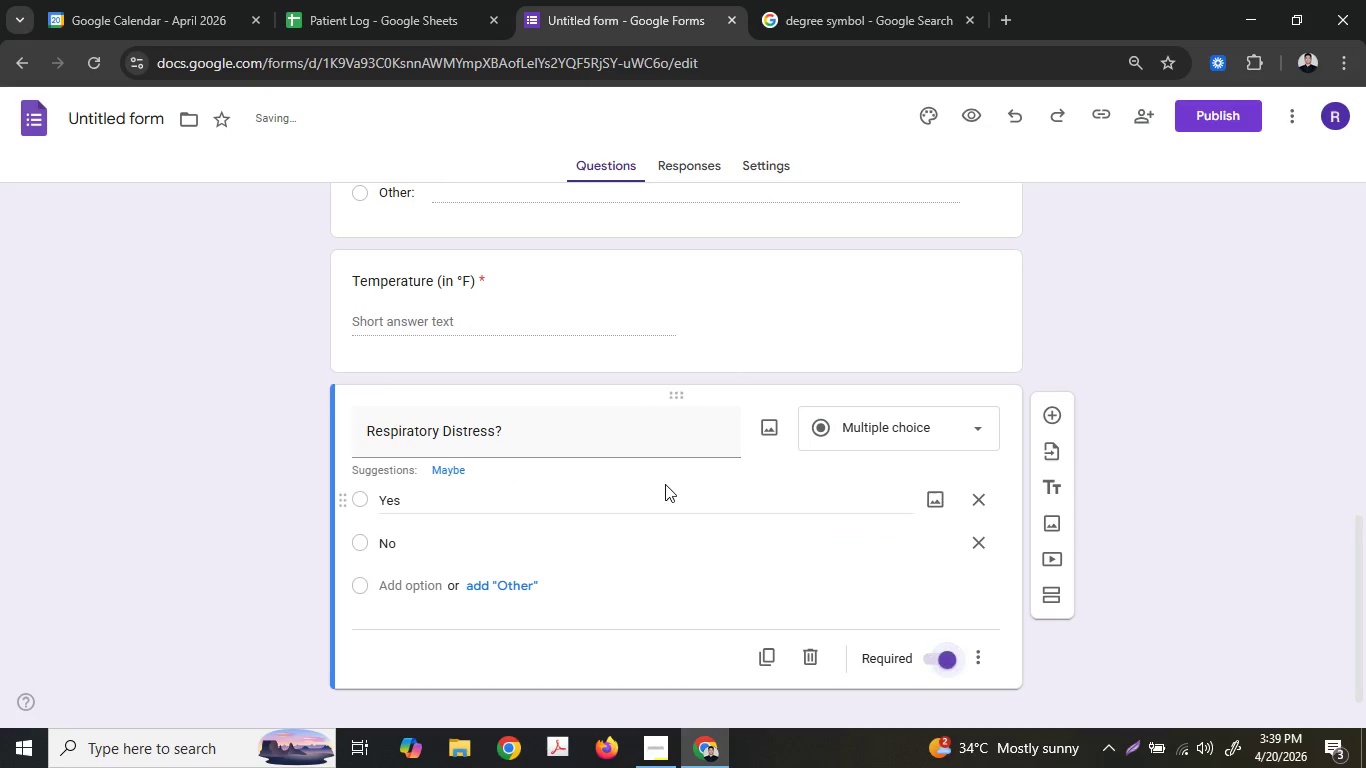 
scroll: coordinate [696, 444], scroll_direction: down, amount: 5.0
 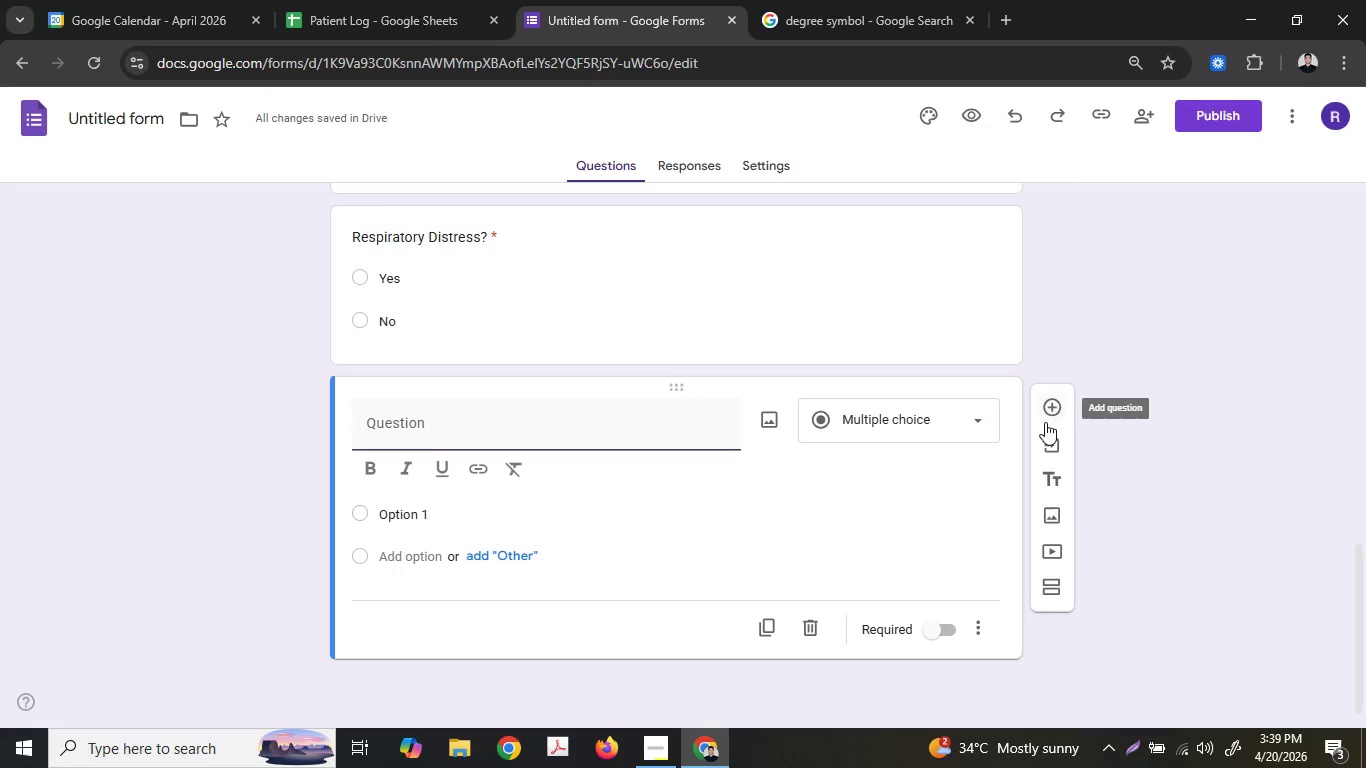 
left_click([711, 491])
 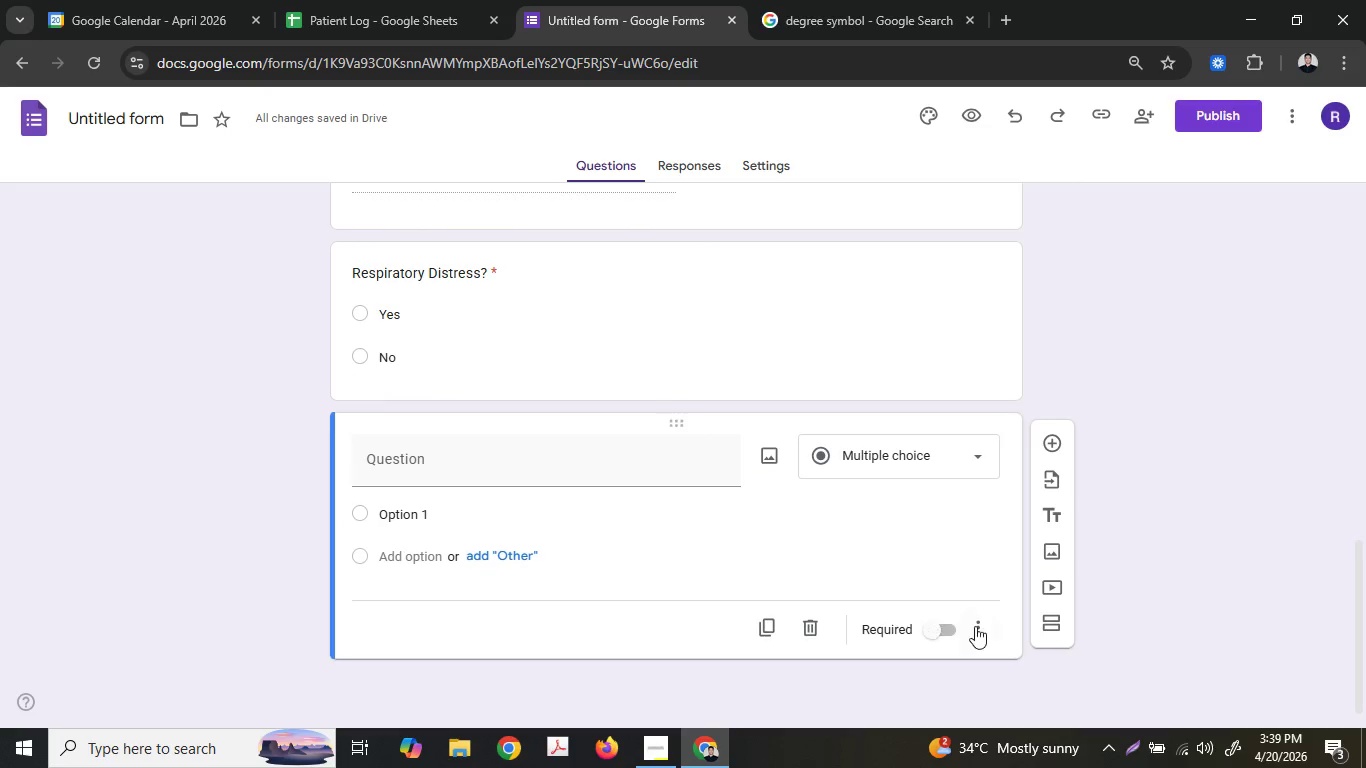 
left_click([986, 627])
 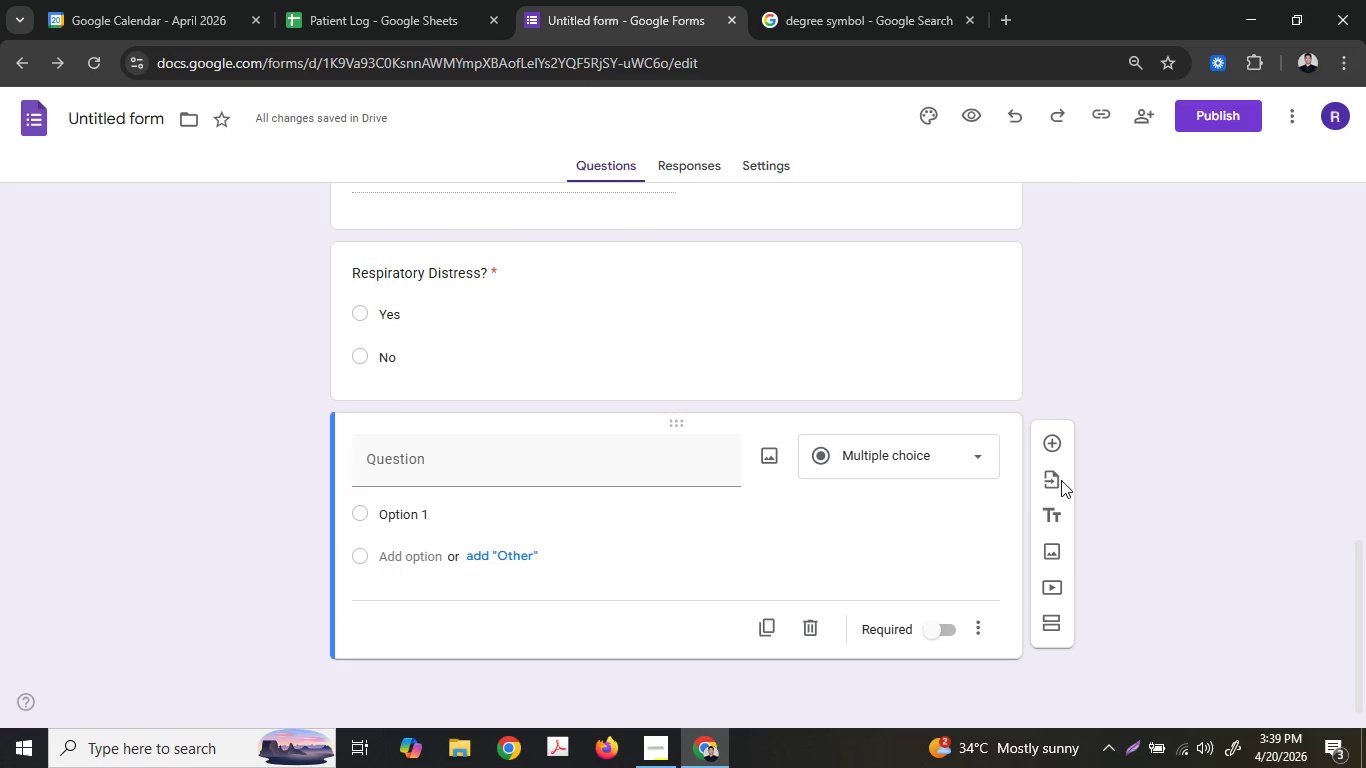 
left_click([844, 498])
 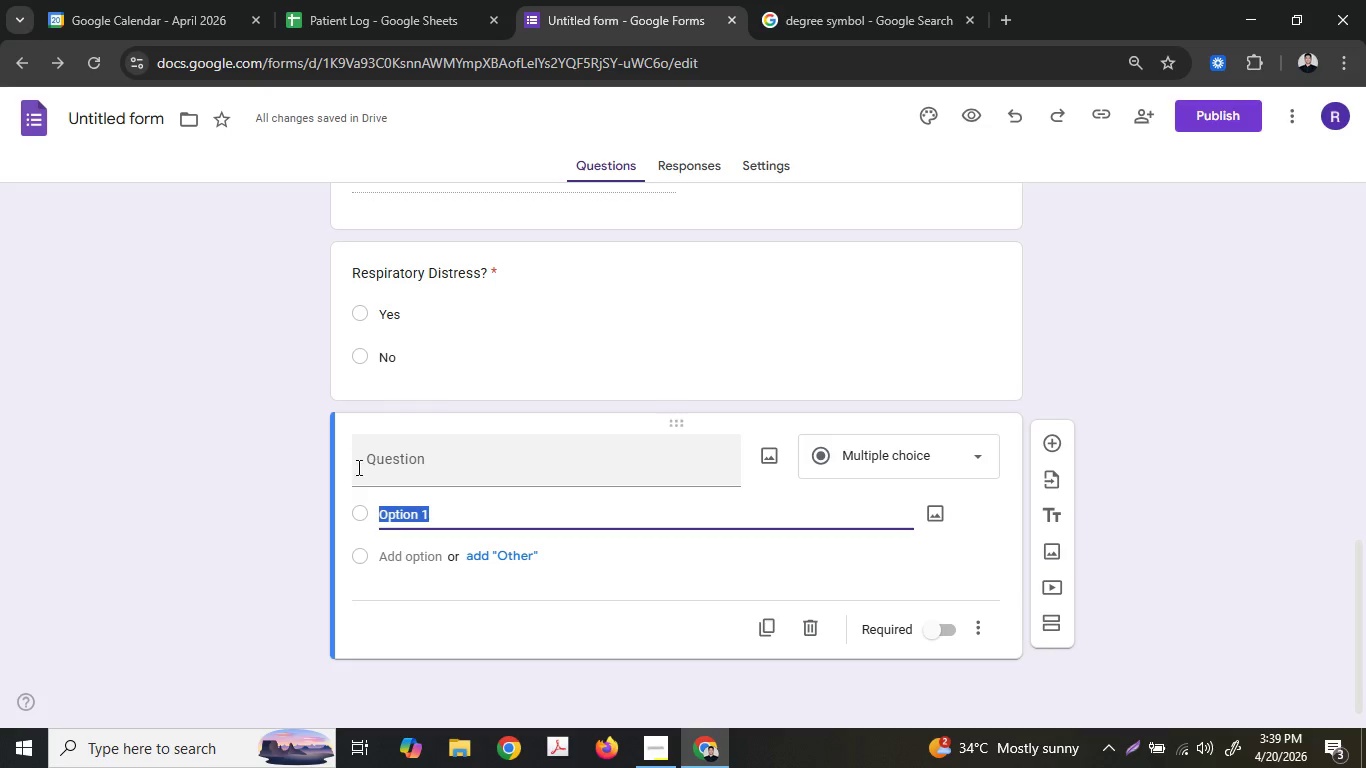 
left_click([344, 467])
 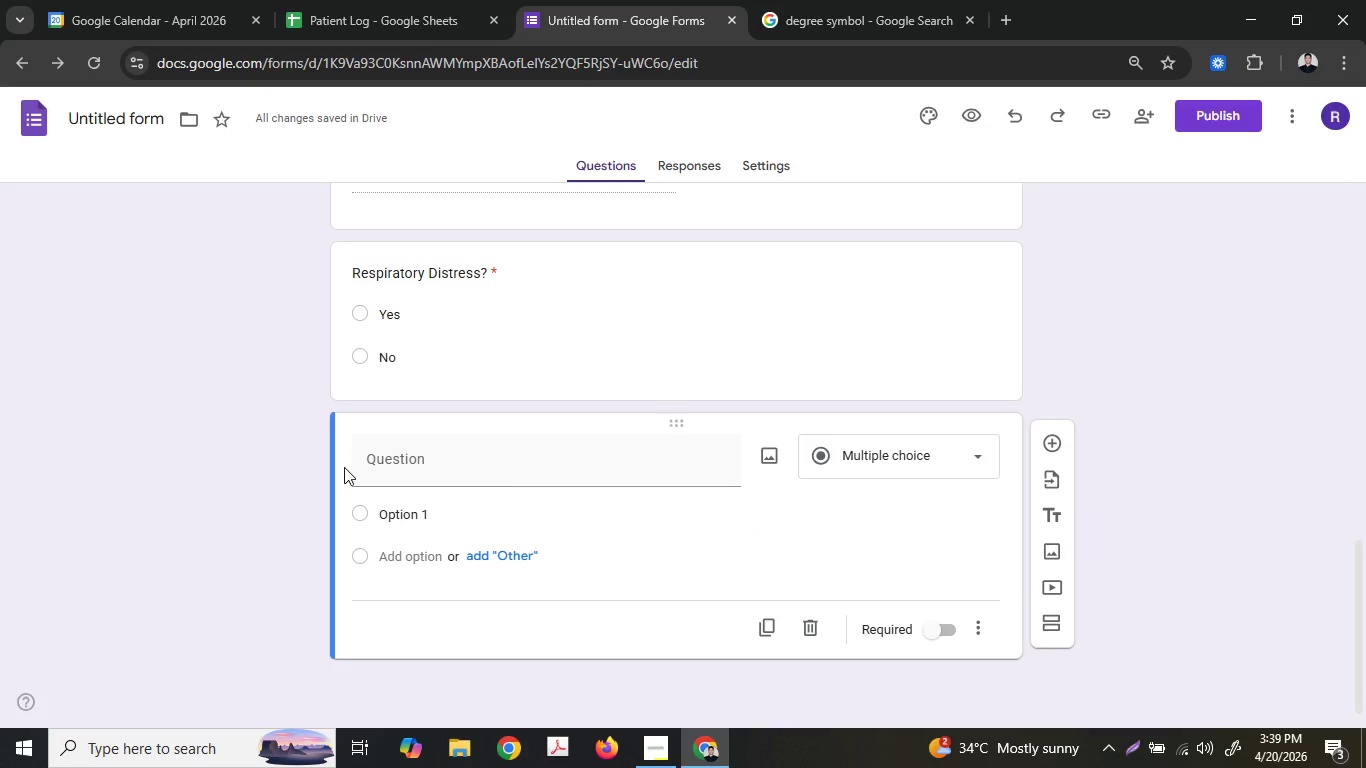 
right_click([344, 467])
 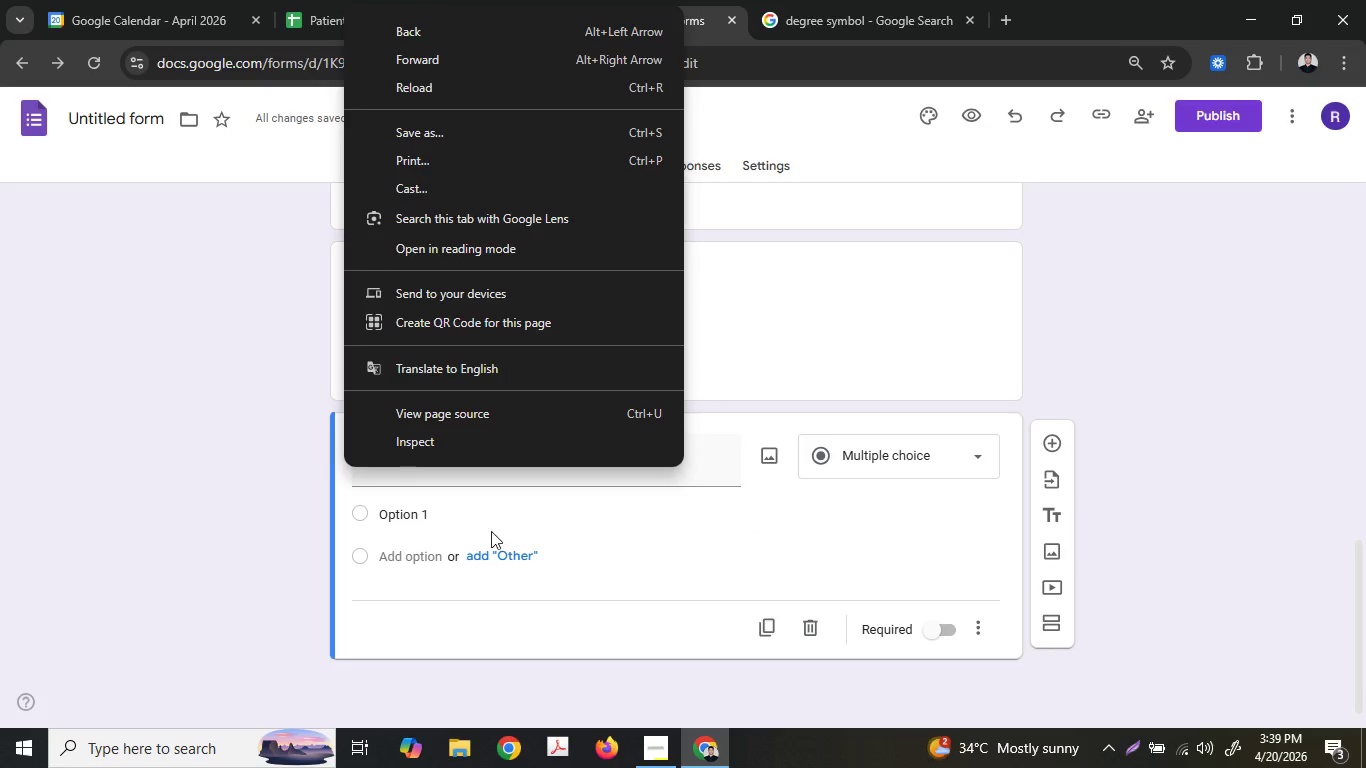 
left_click([789, 523])
 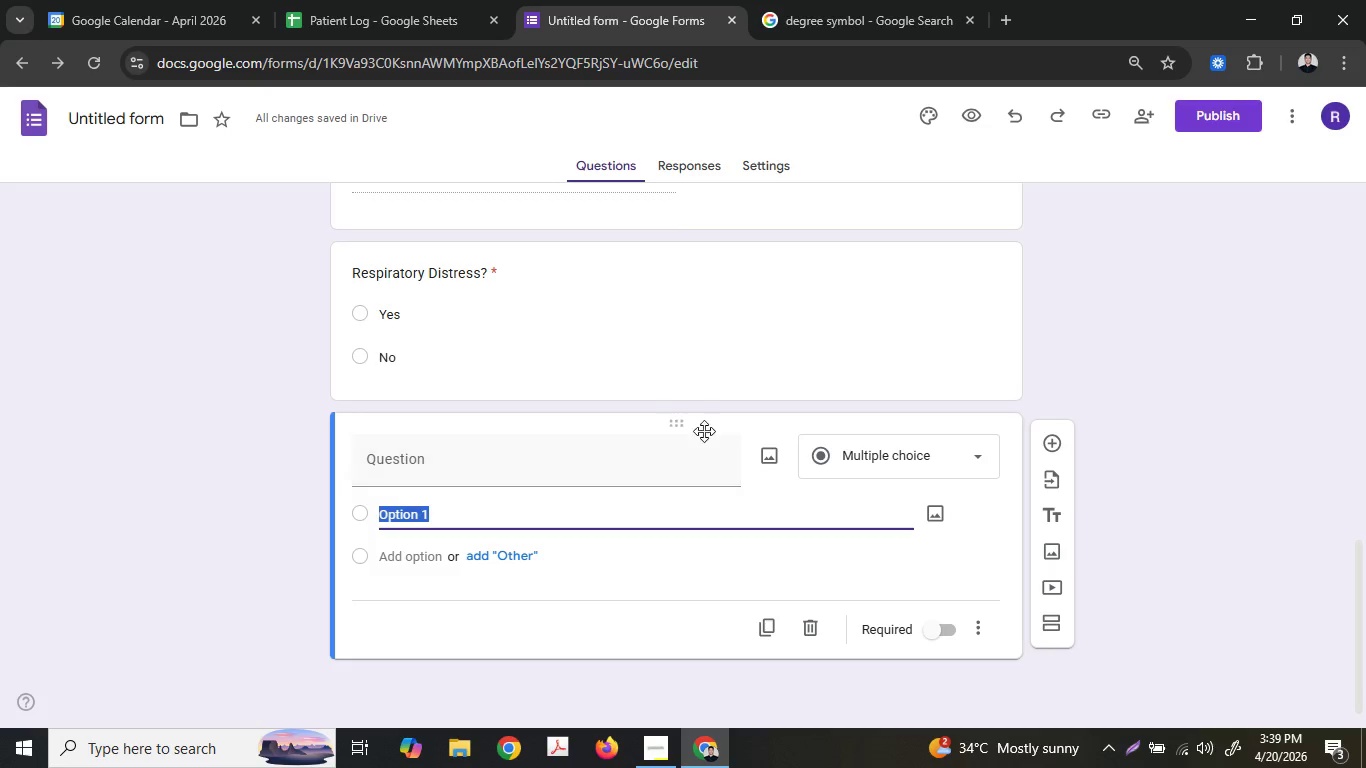 
left_click([689, 424])
 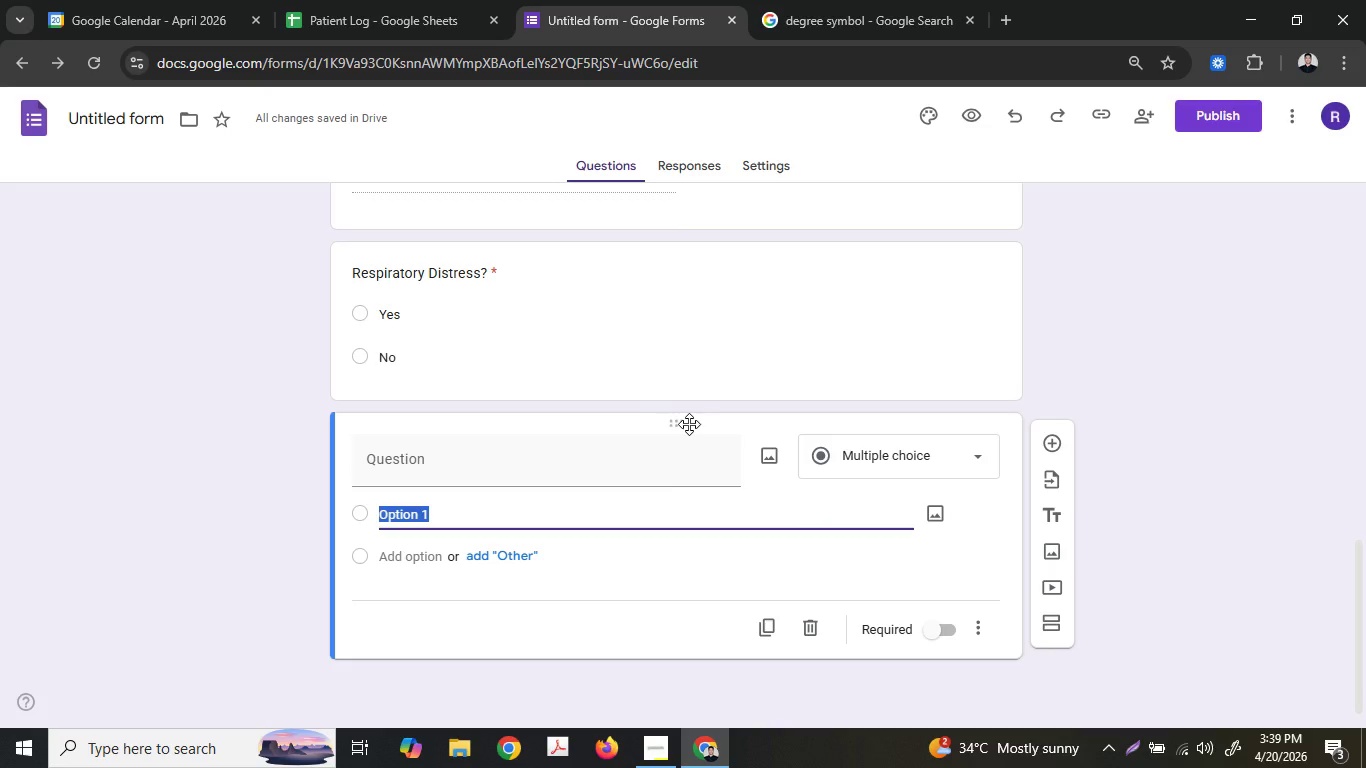 
left_click_drag(start_coordinate=[689, 424], to_coordinate=[489, 650])
 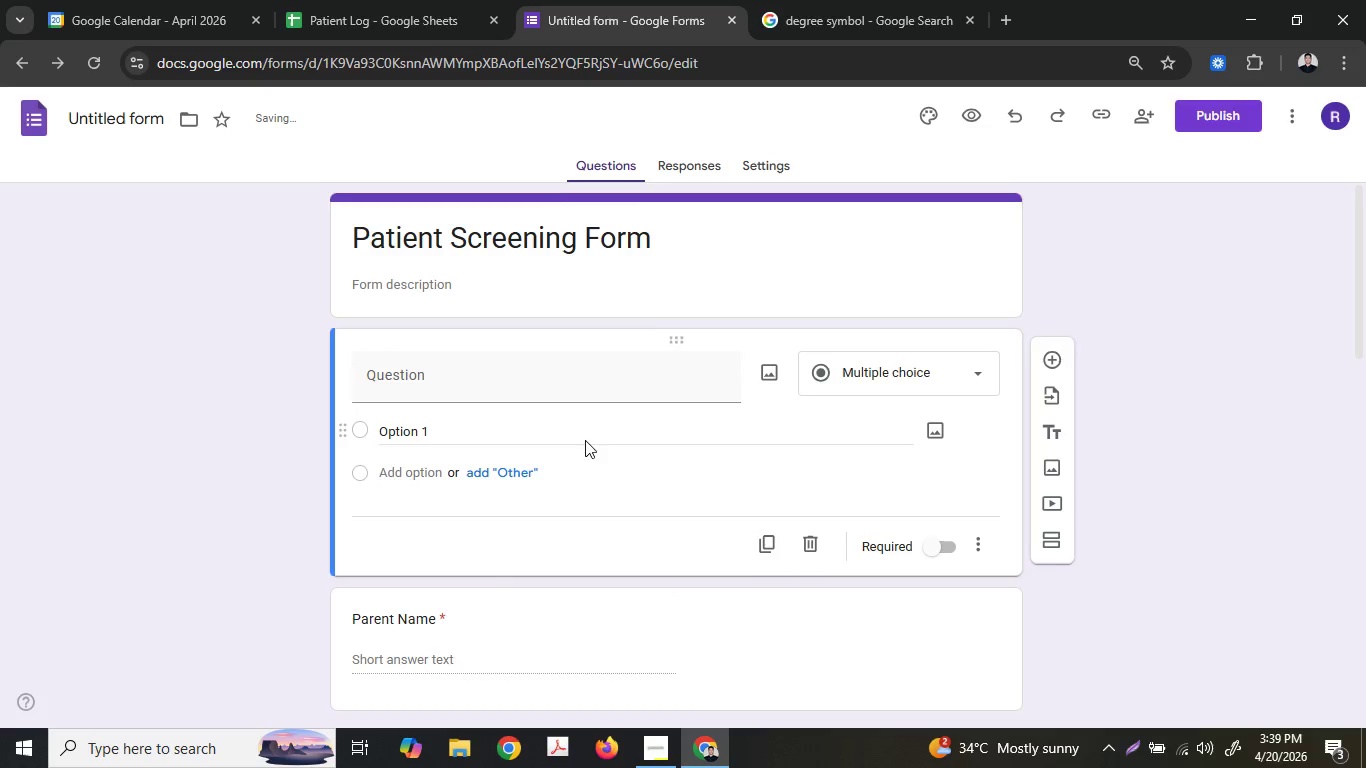 
scroll: coordinate [585, 439], scroll_direction: down, amount: 1.0
 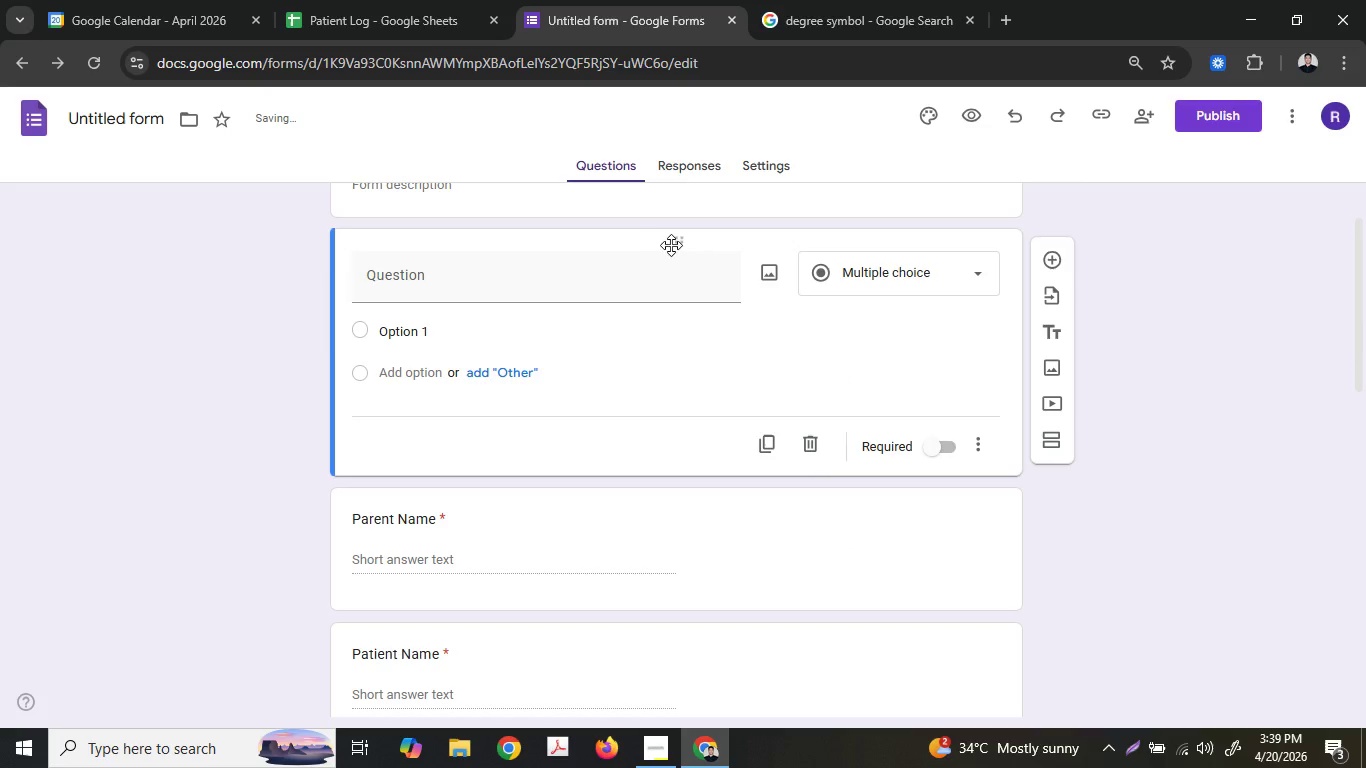 
left_click_drag(start_coordinate=[674, 241], to_coordinate=[637, 392])
 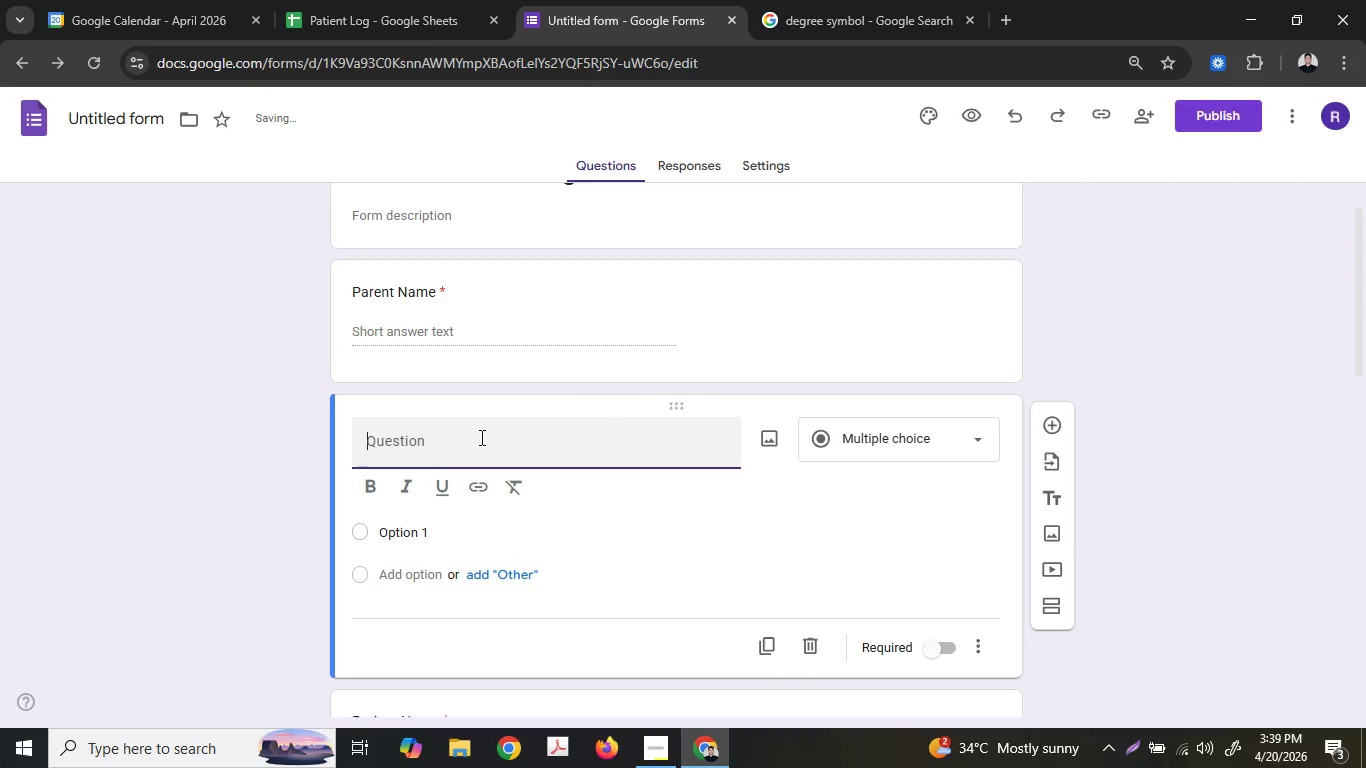 
key(Shift+ShiftLeft)
 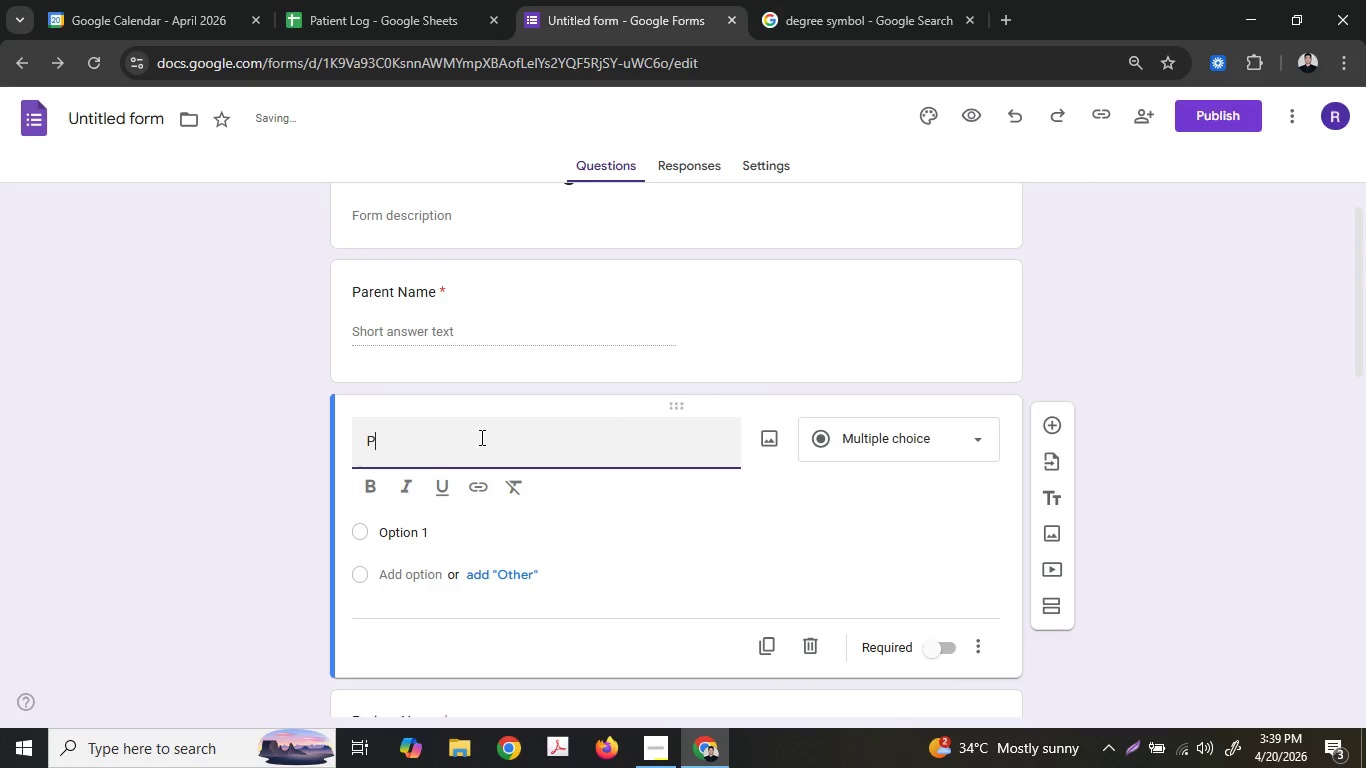 
left_click([480, 437])
 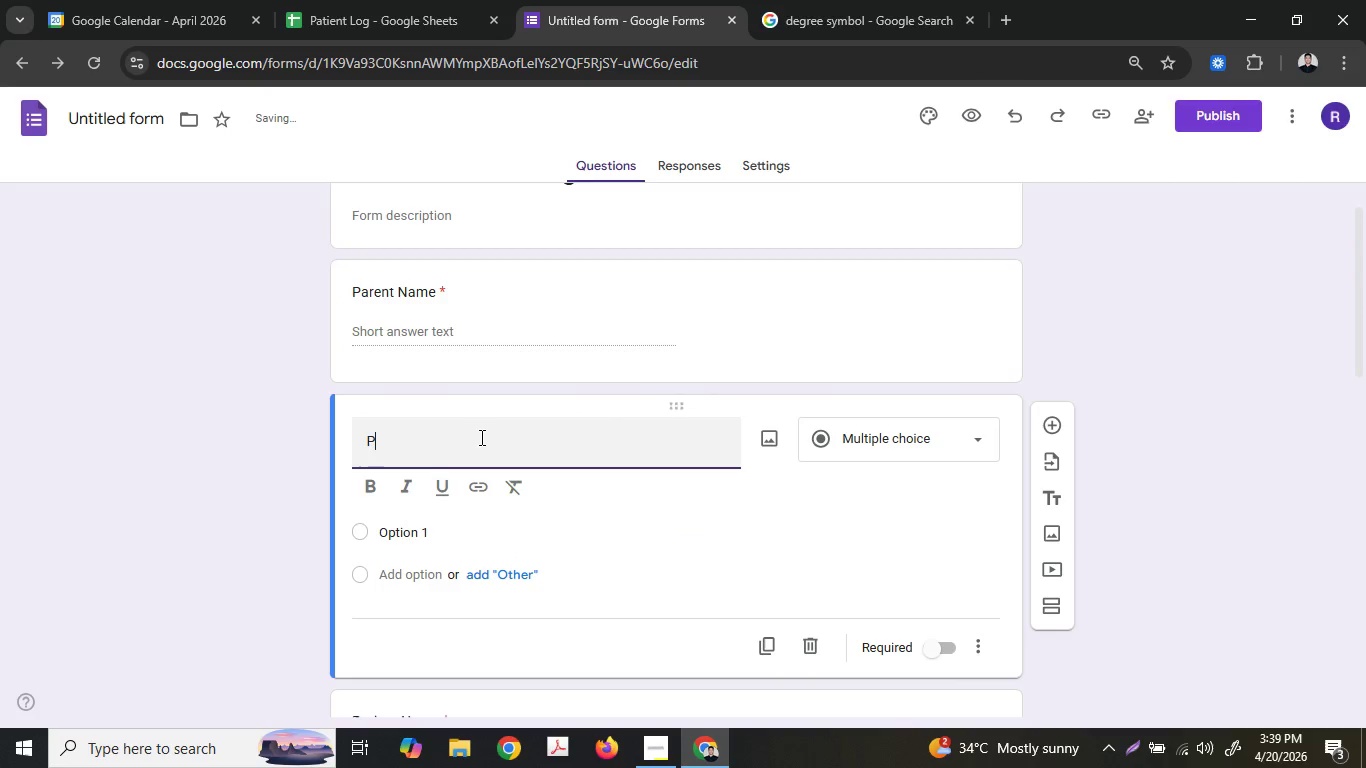 
type(Parent Email)
 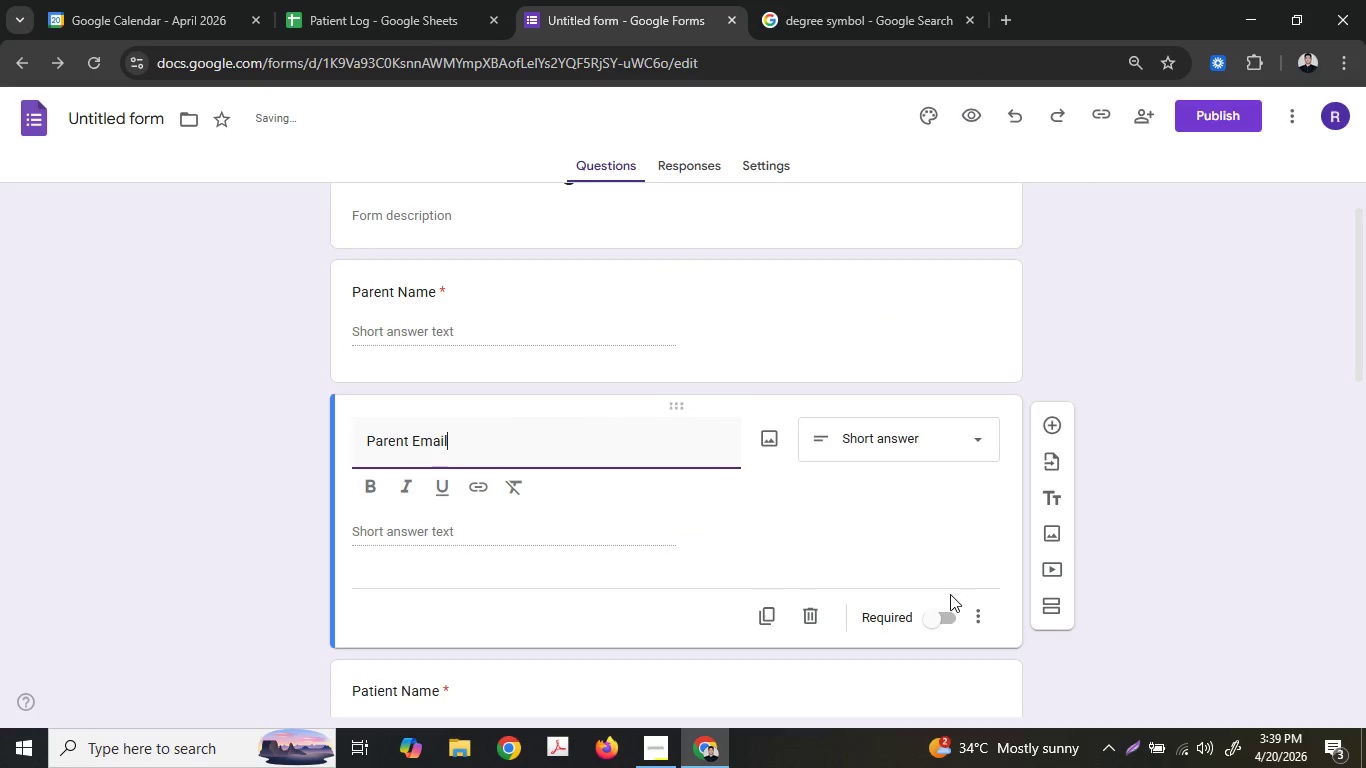 
left_click([950, 611])
 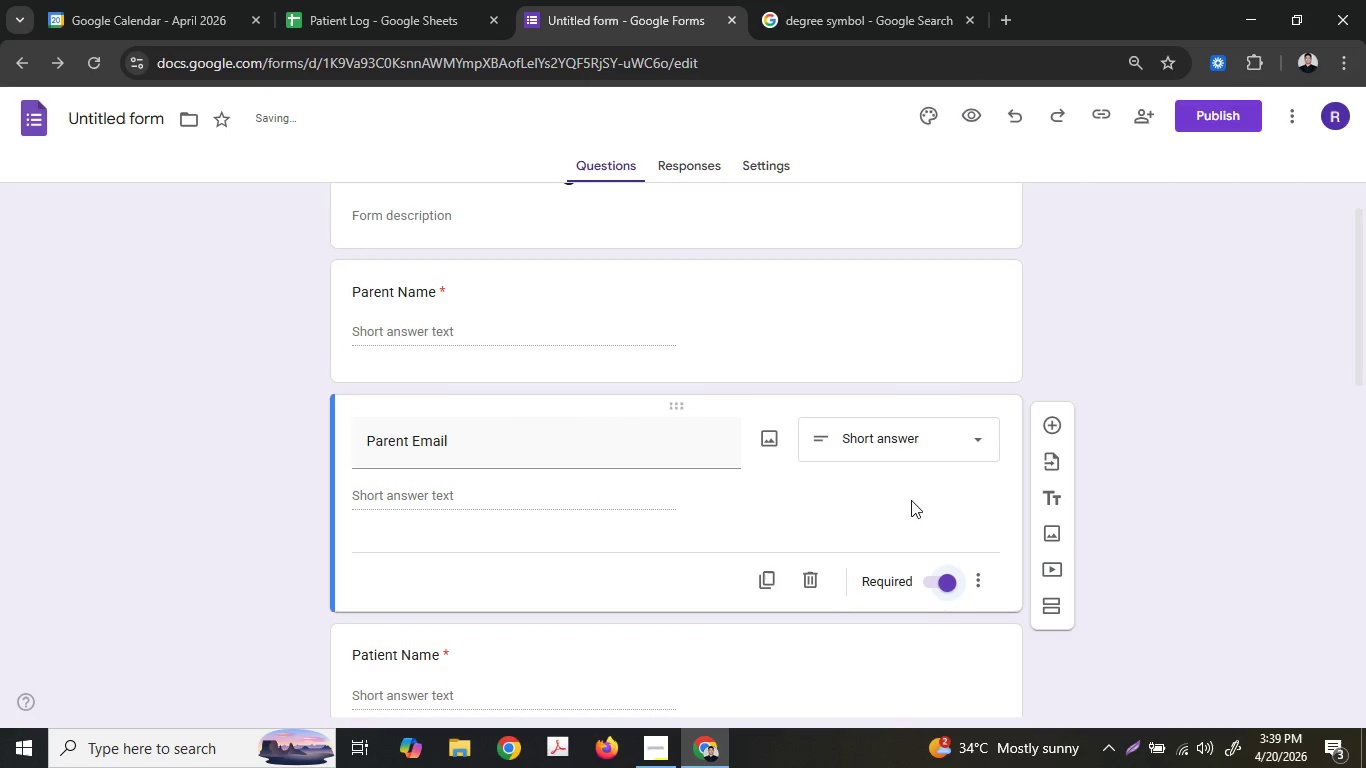 
left_click([575, 494])
 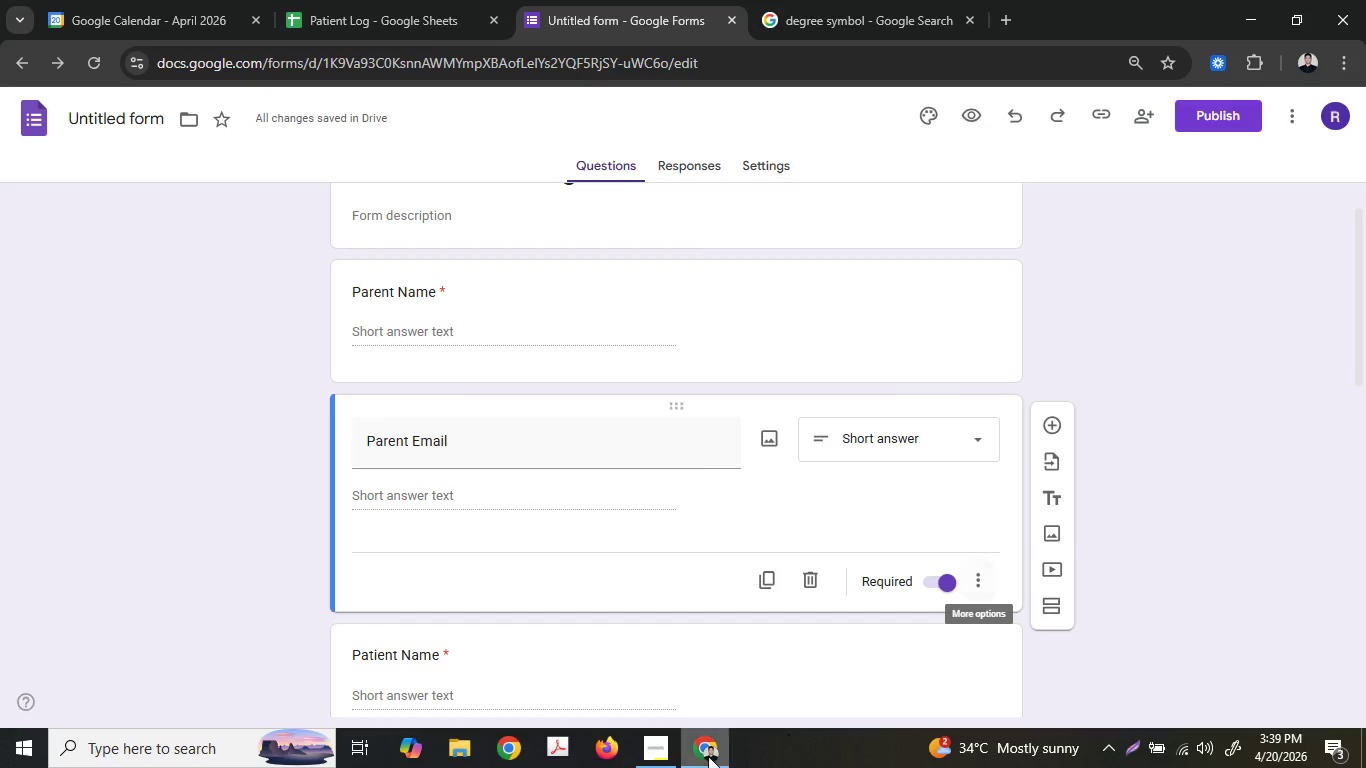 
left_click([646, 743])